 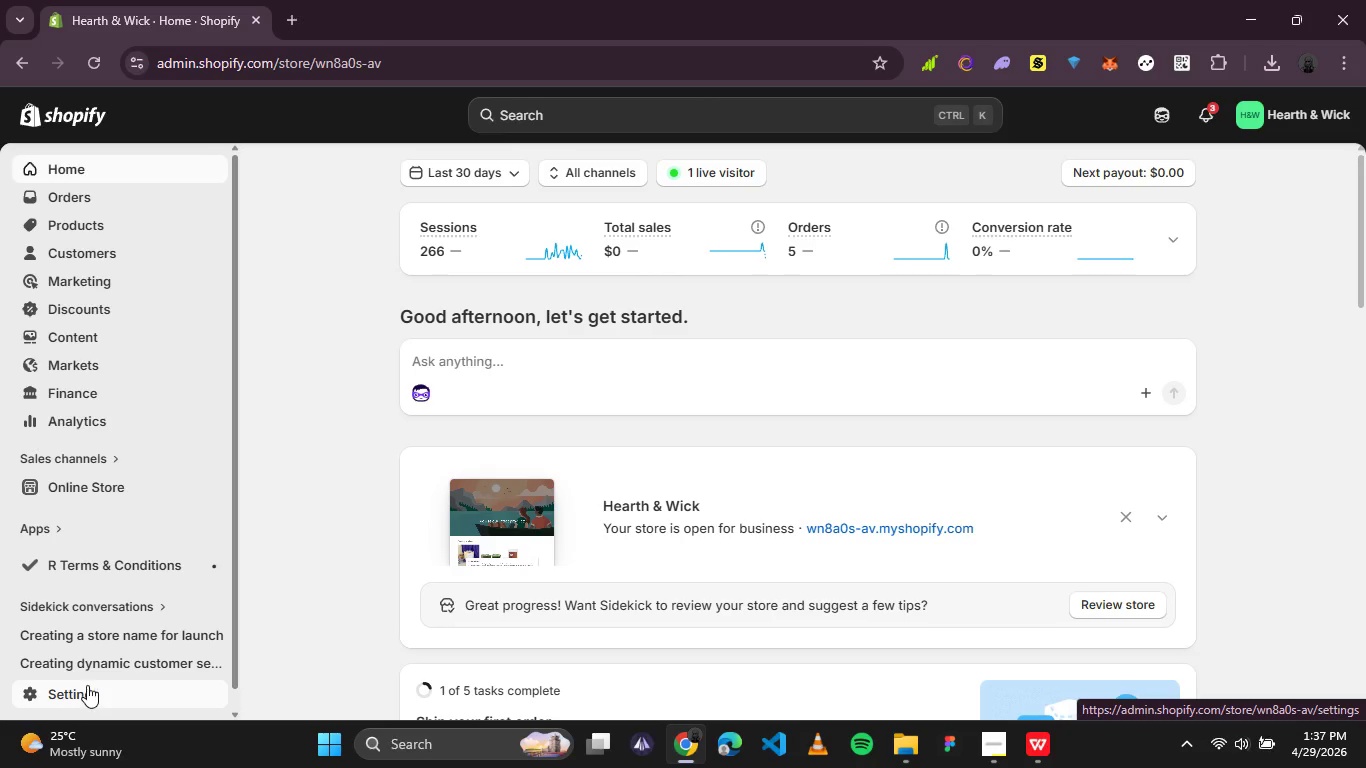 
mouse_move([101, 488])
 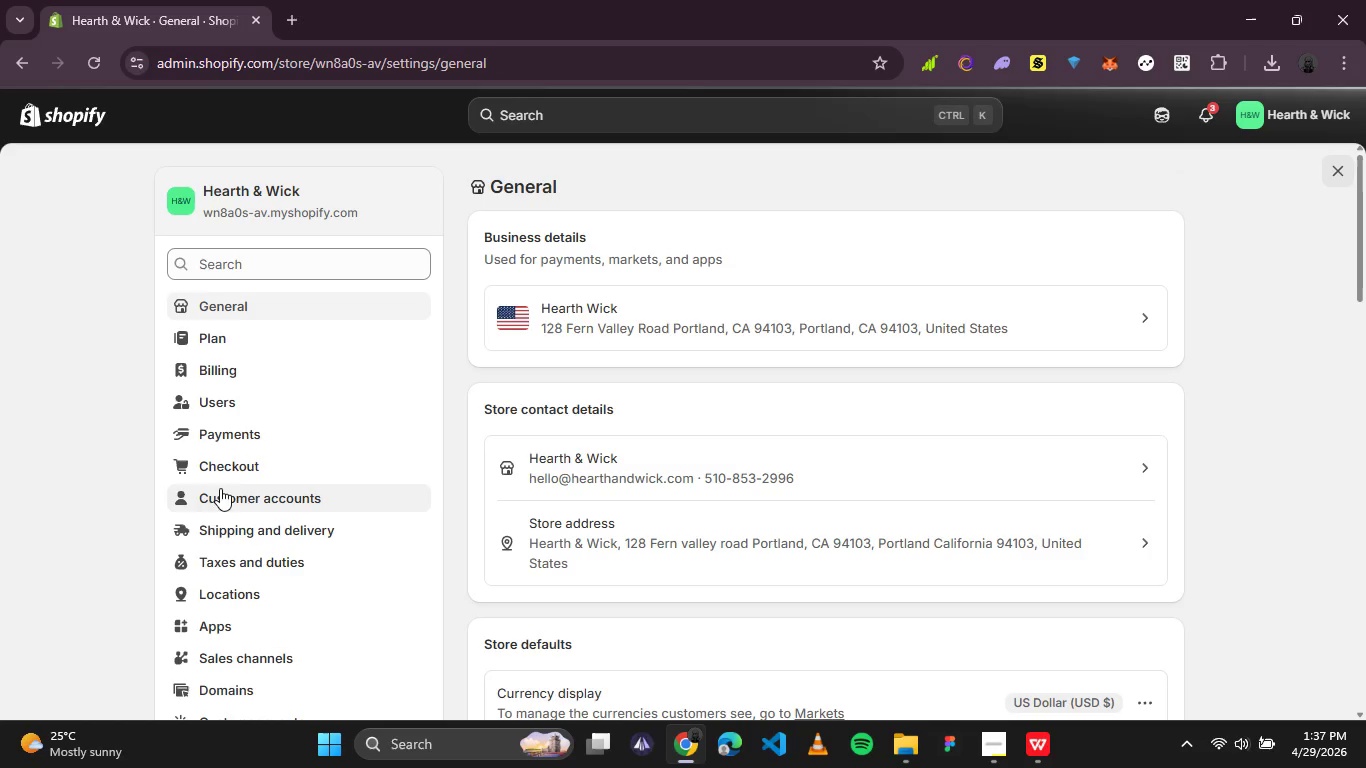 
scroll: coordinate [223, 538], scroll_direction: down, amount: 1.0
 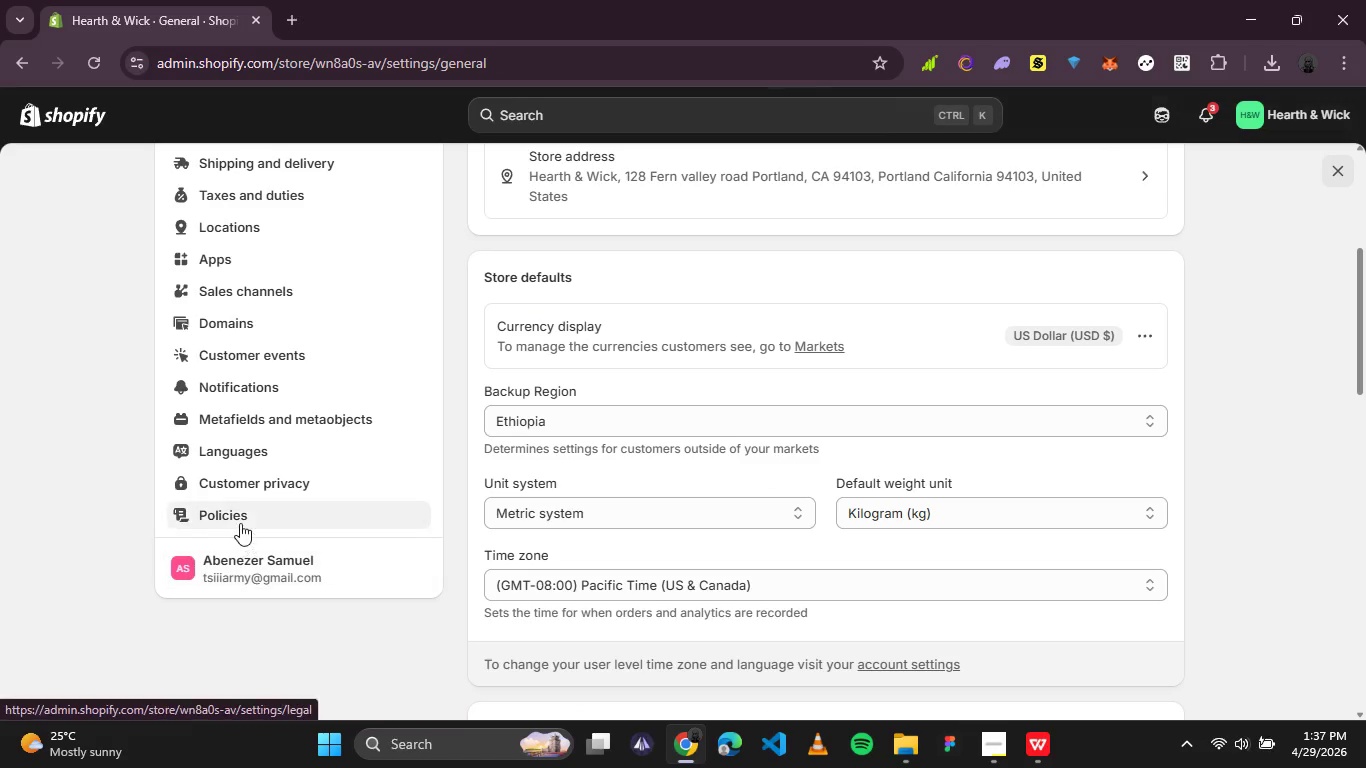 
left_click([239, 521])
 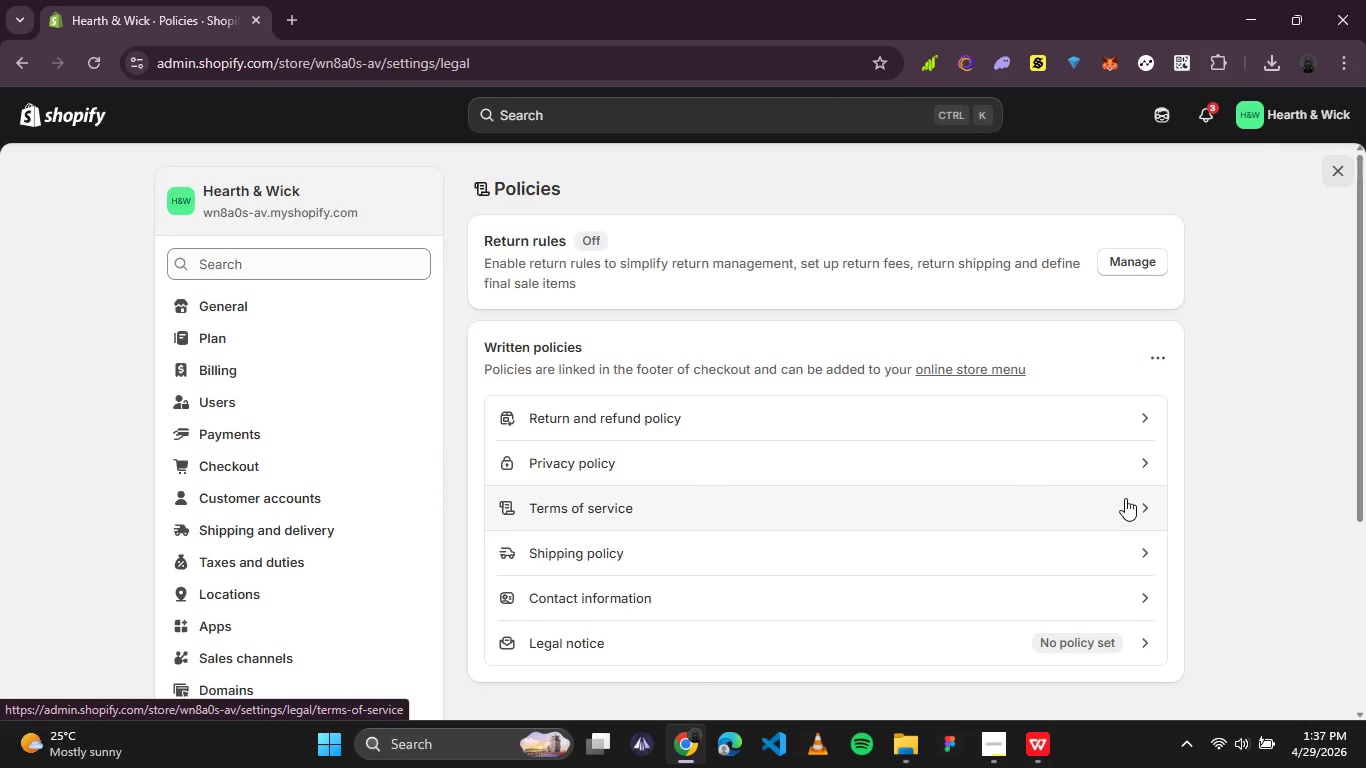 
wait(7.56)
 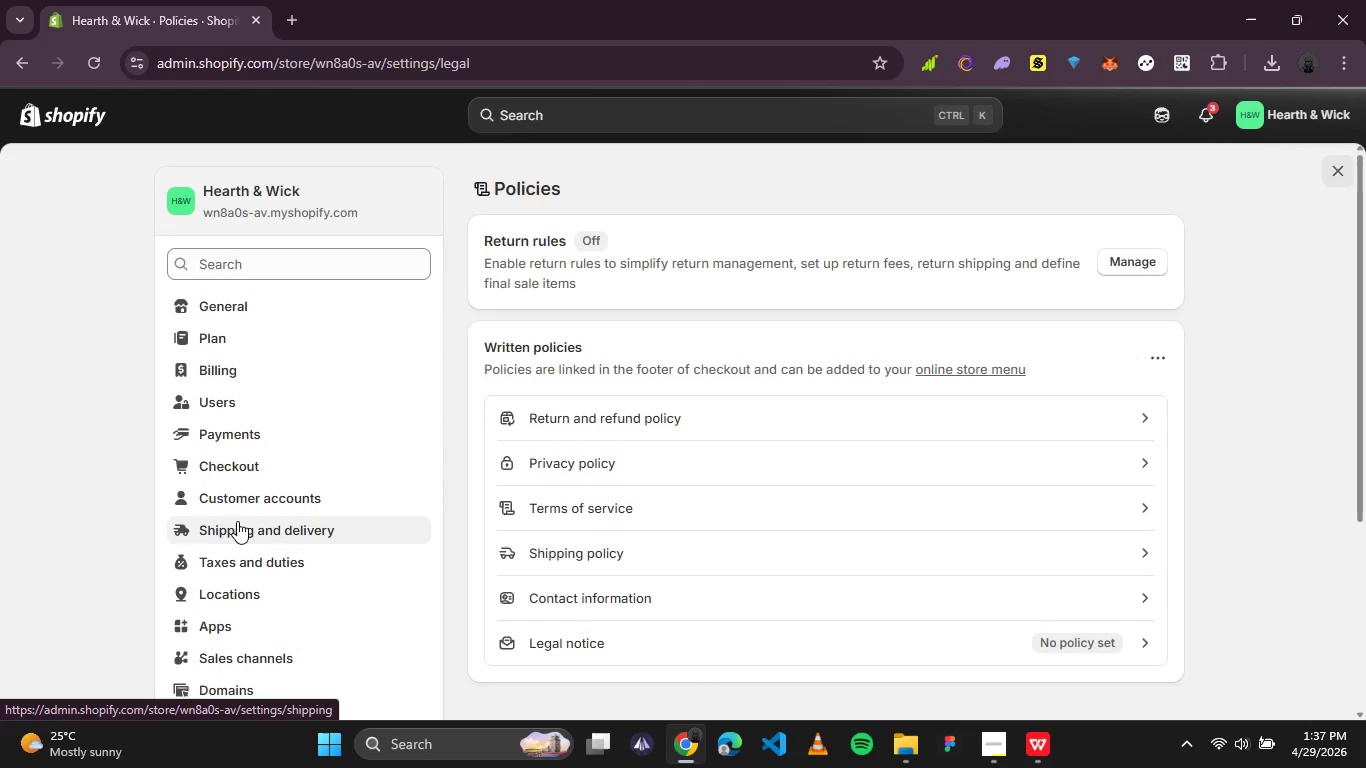 
left_click([1107, 546])
 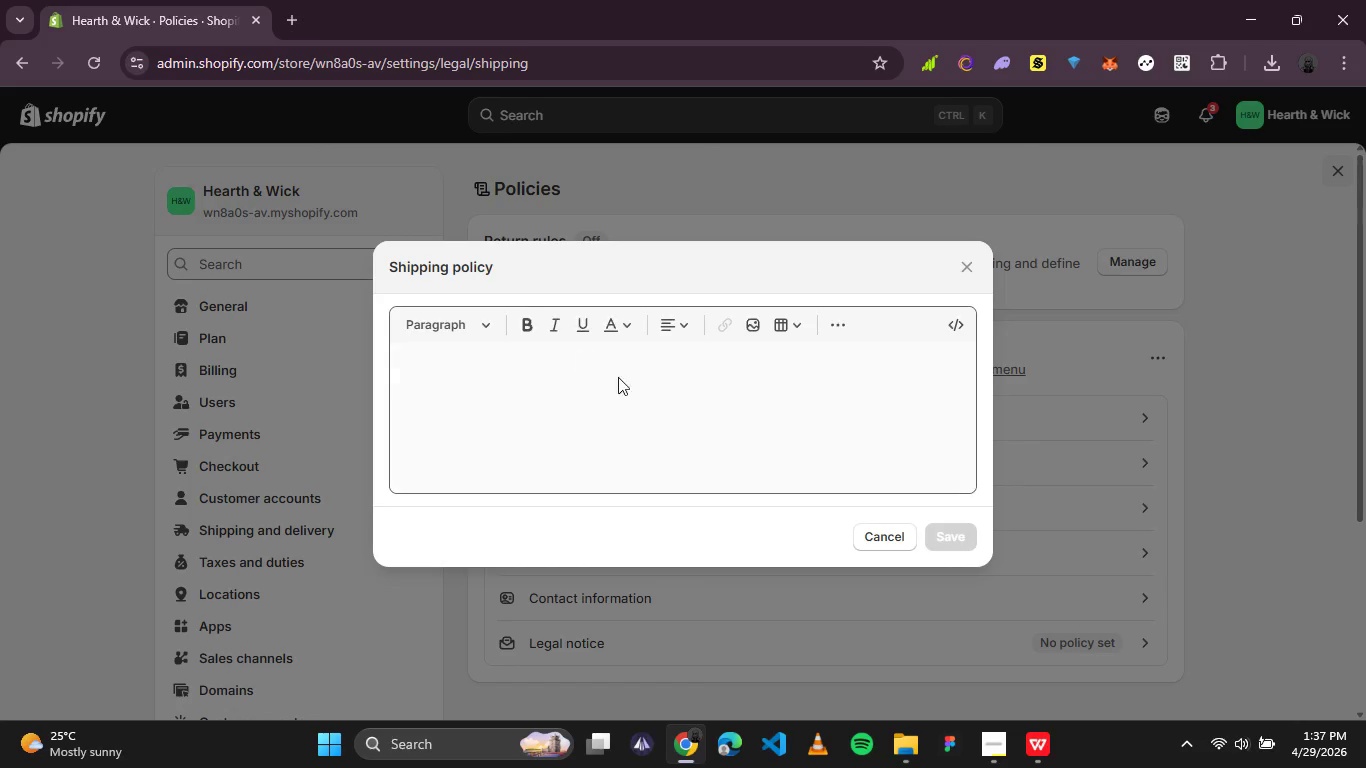 
left_click([718, 399])
 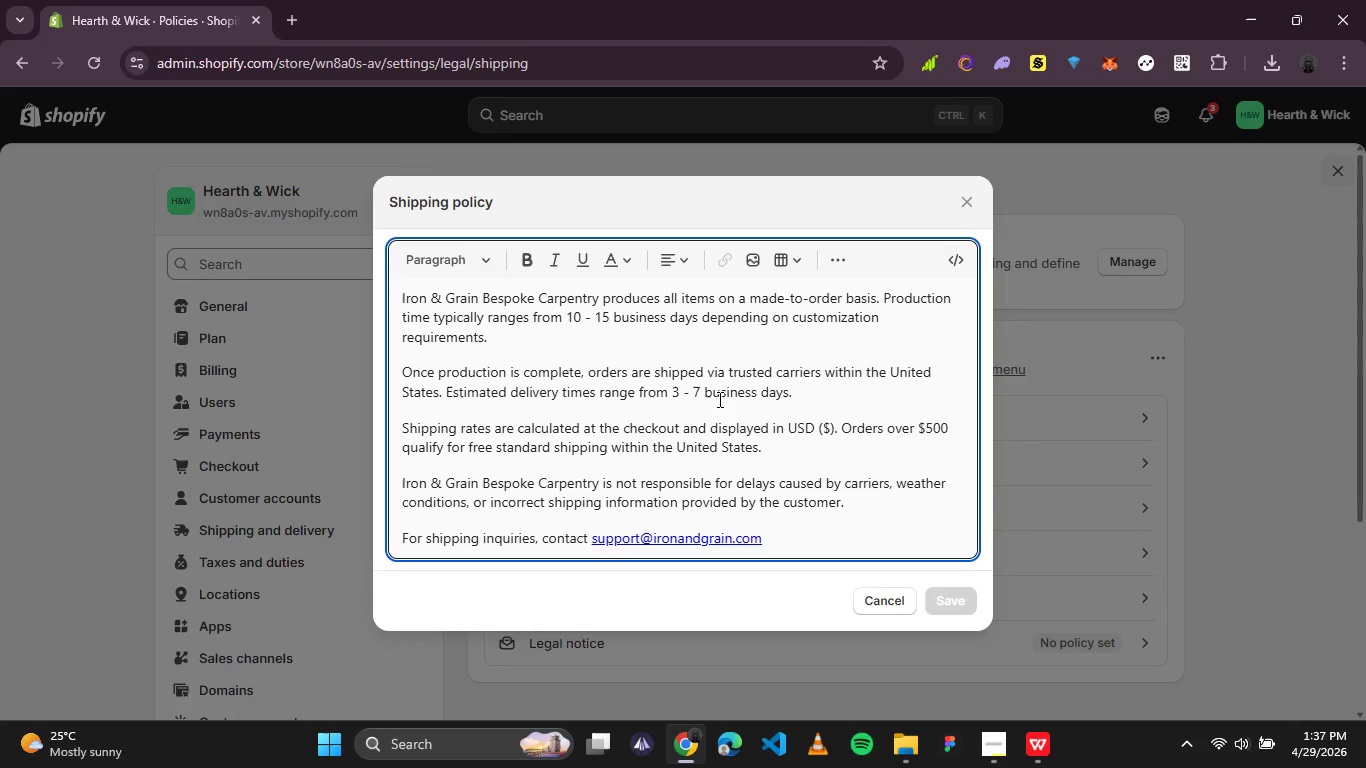 
key(Control+A)
 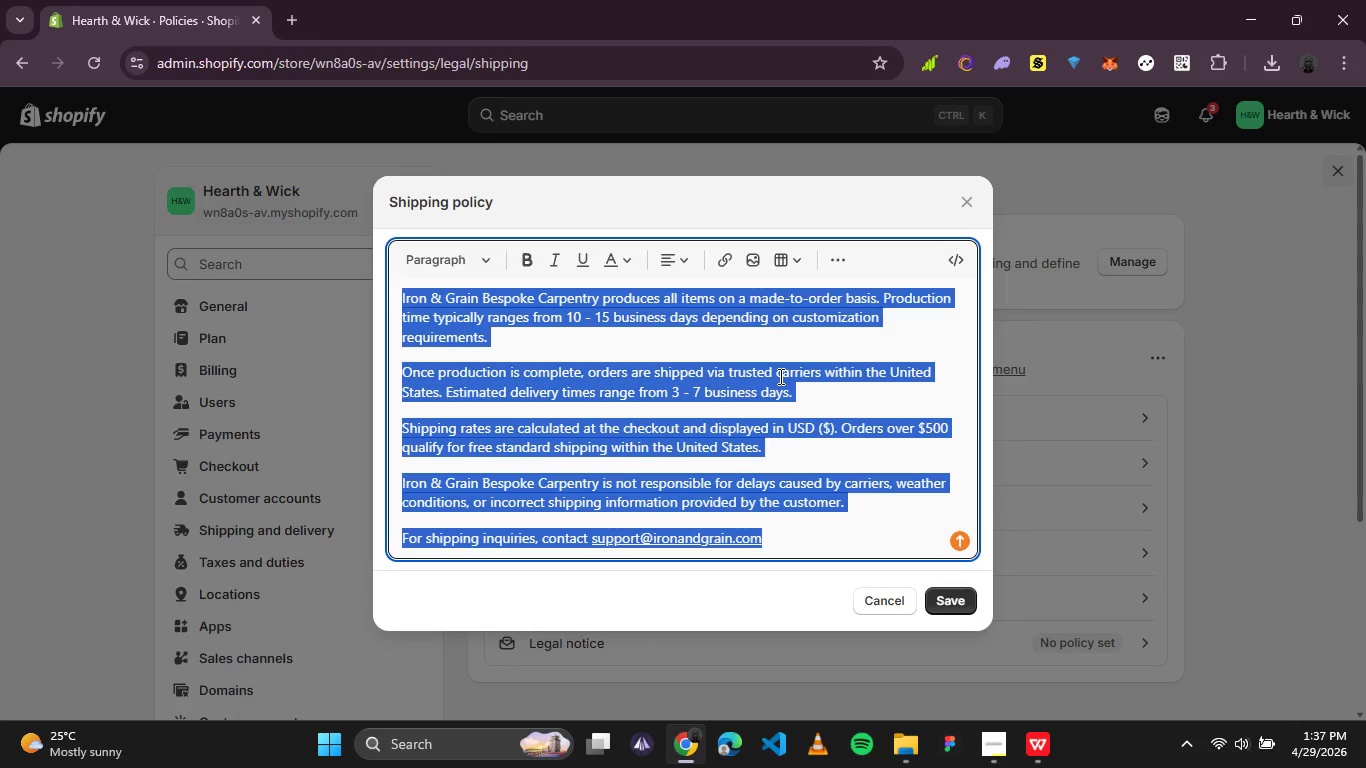 
key(Backspace)
 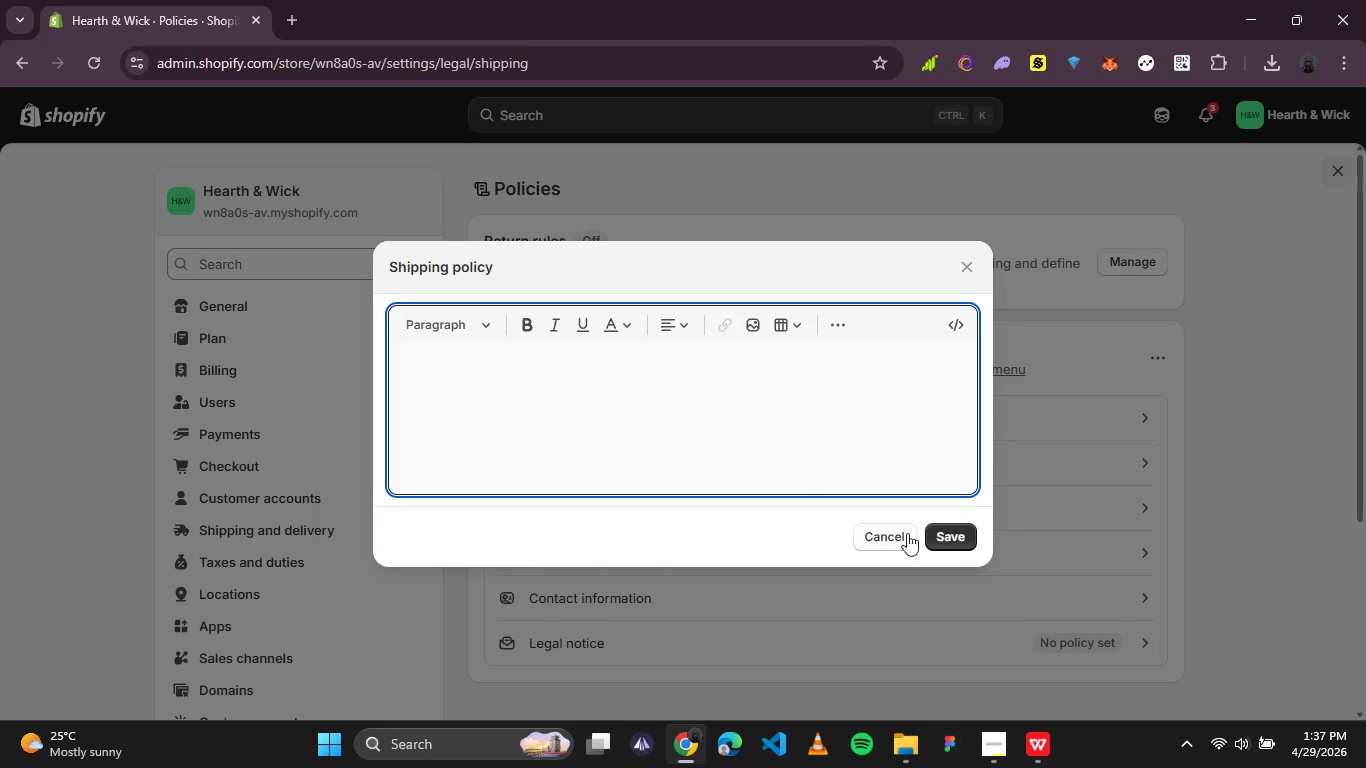 
left_click([946, 535])
 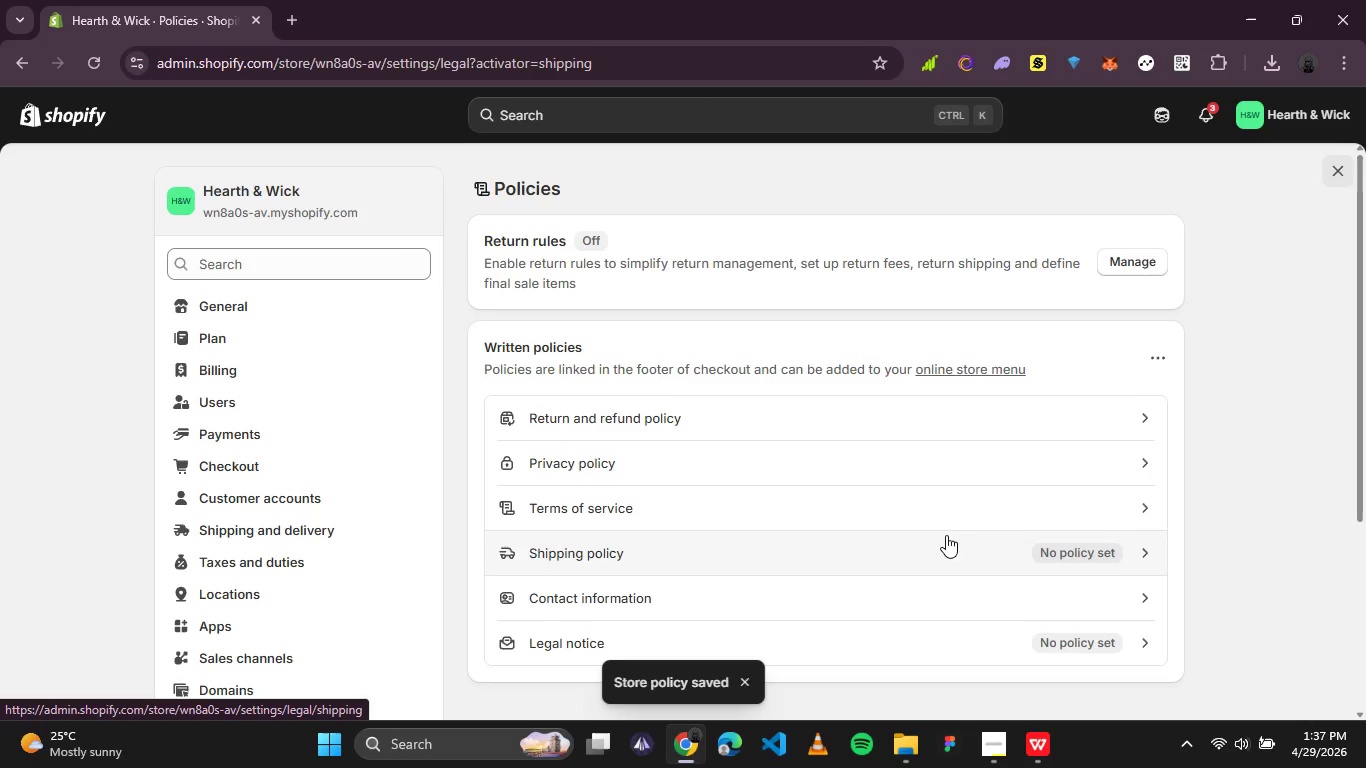 
left_click([1083, 598])
 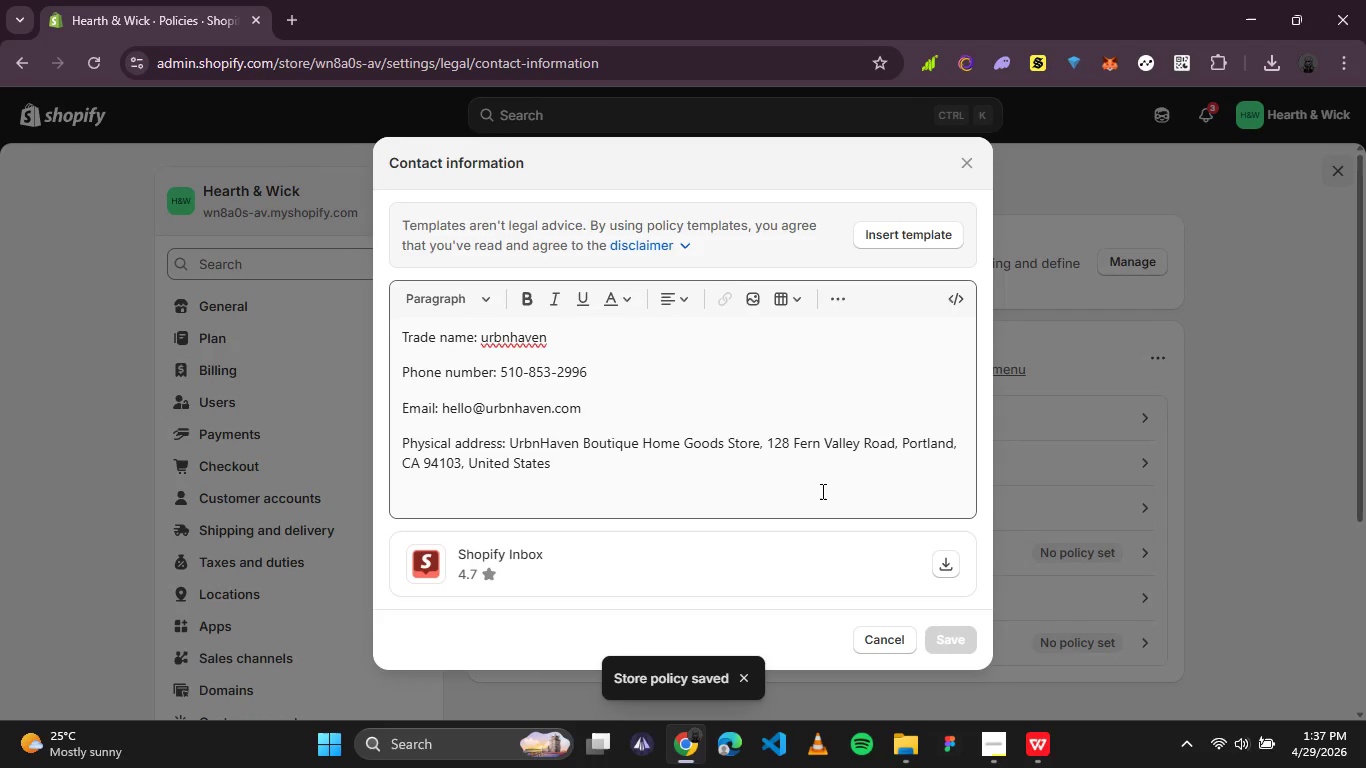 
key(Control+A)
 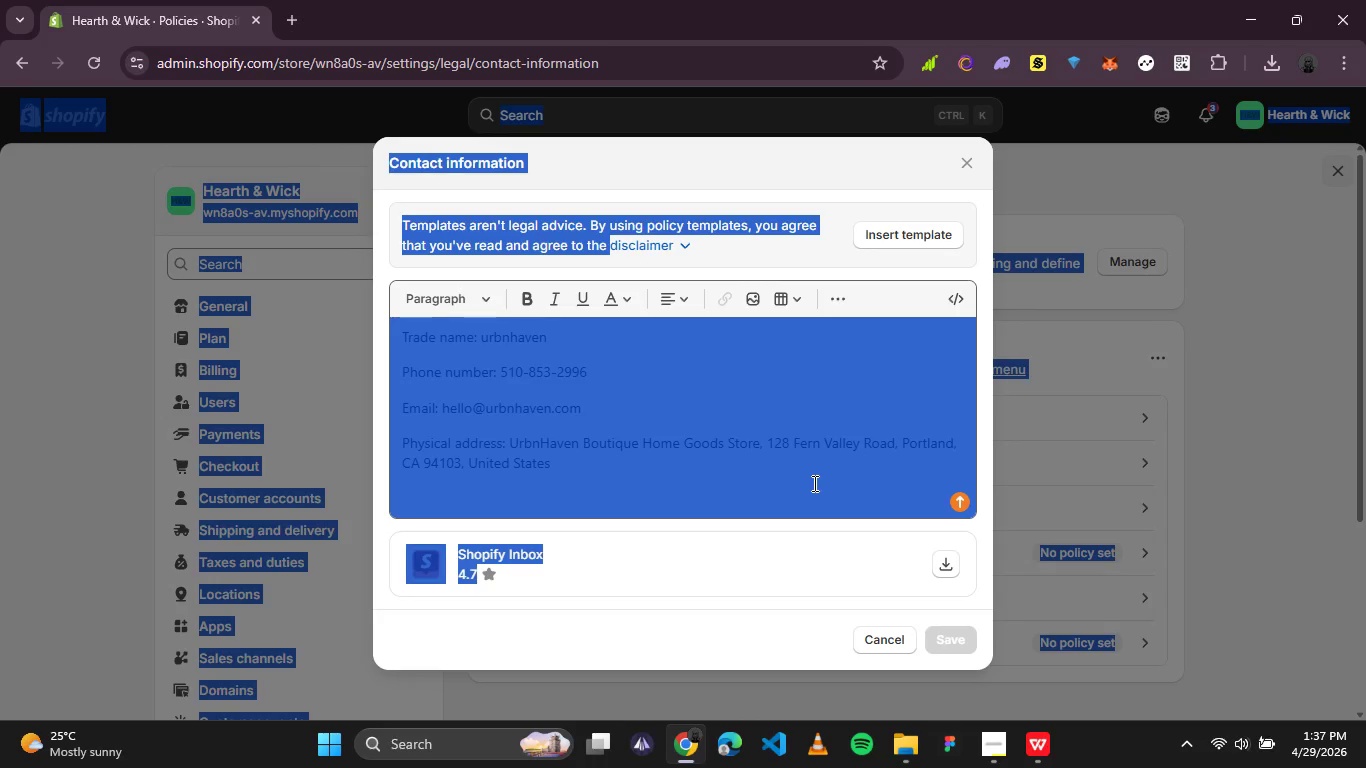 
left_click([795, 479])
 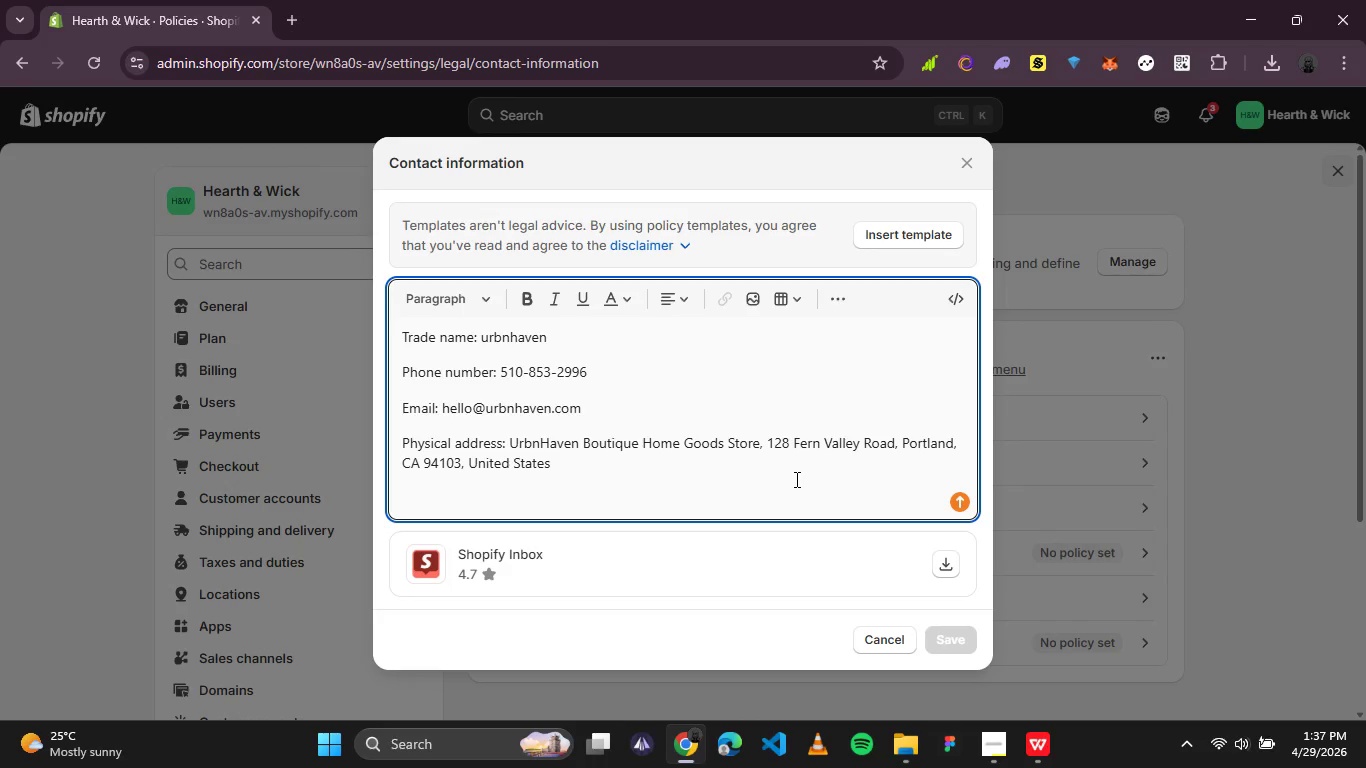 
key(Control+A)
 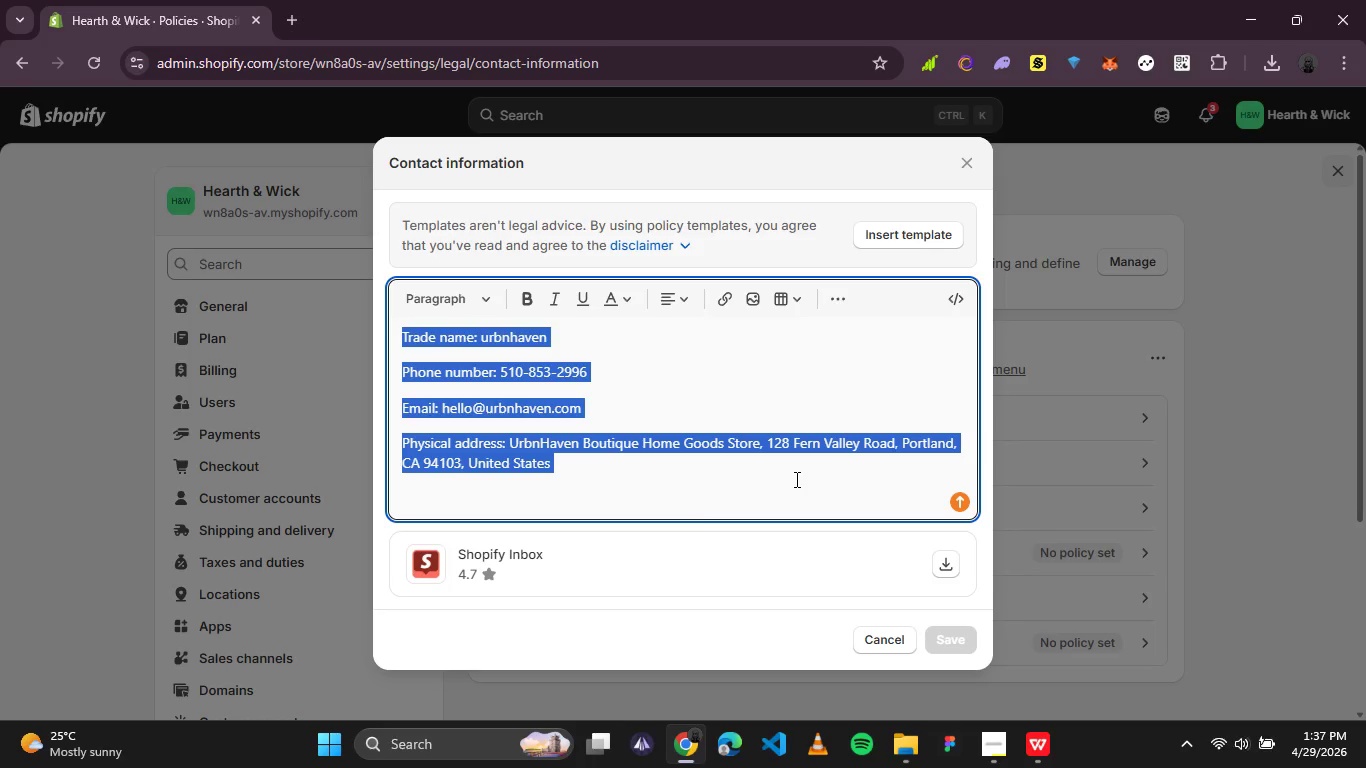 
key(Backspace)
 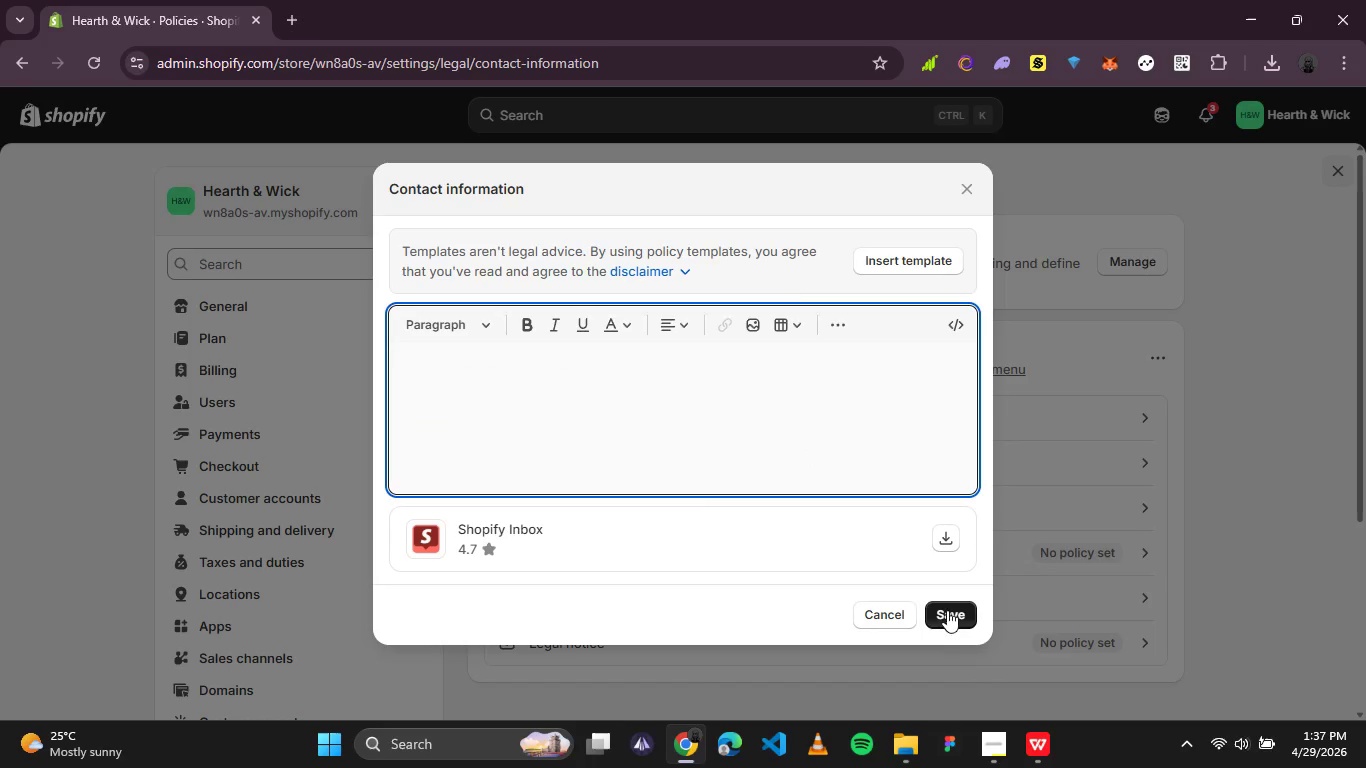 
left_click([940, 619])
 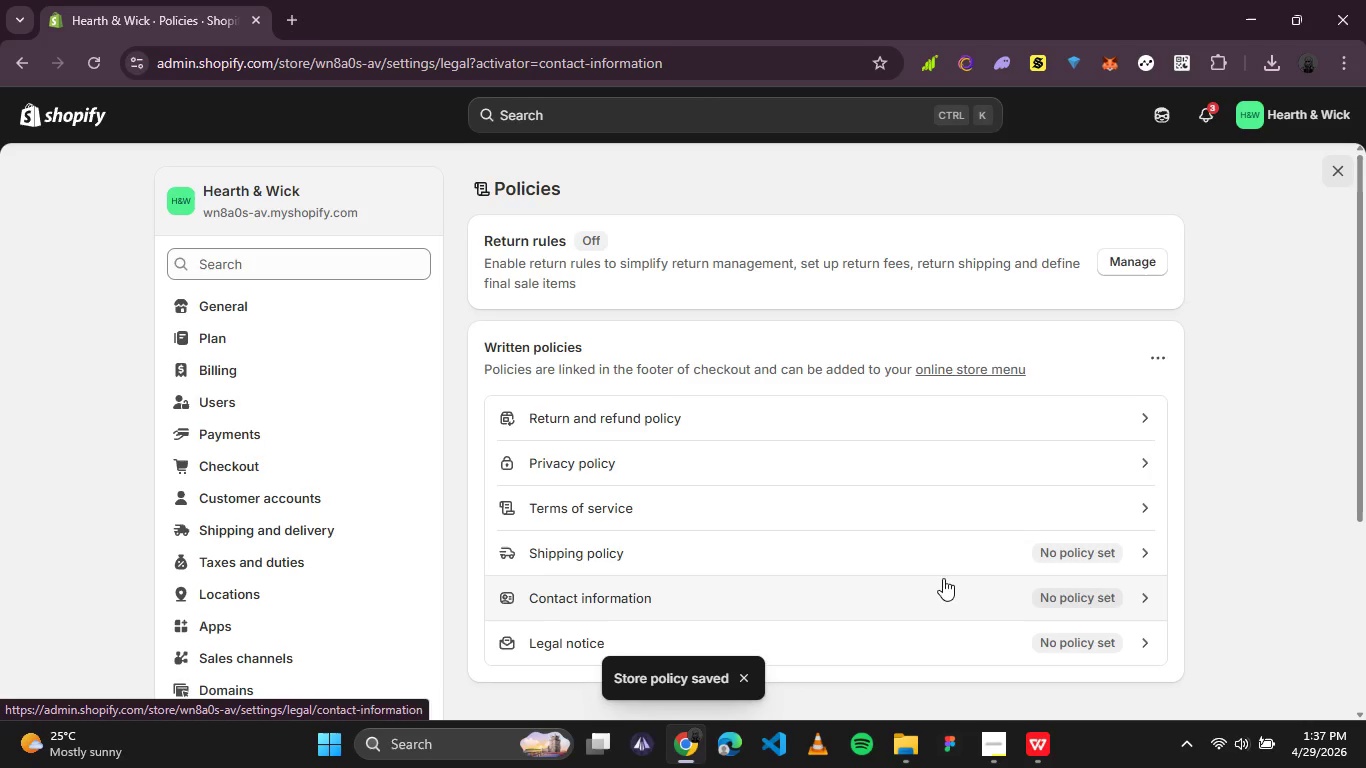 
left_click([1218, 455])
 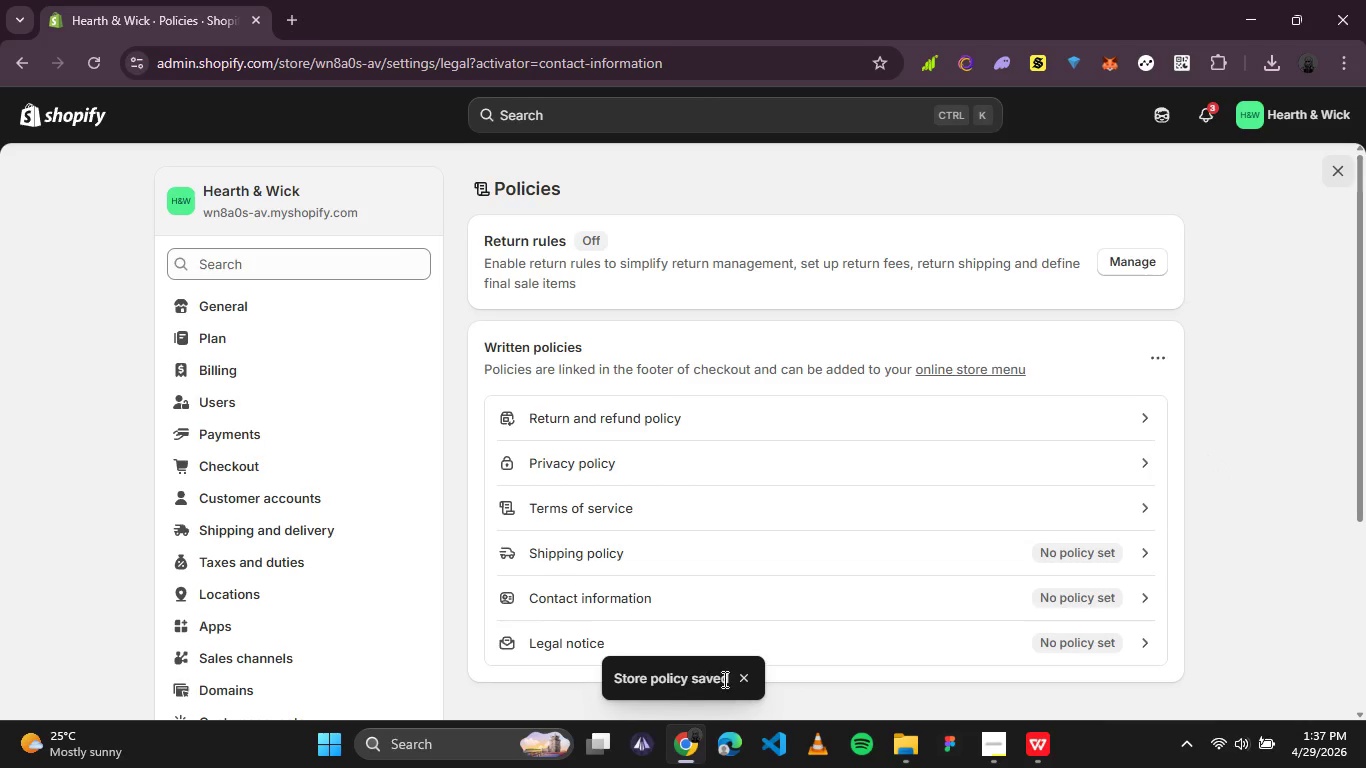 
left_click([742, 679])
 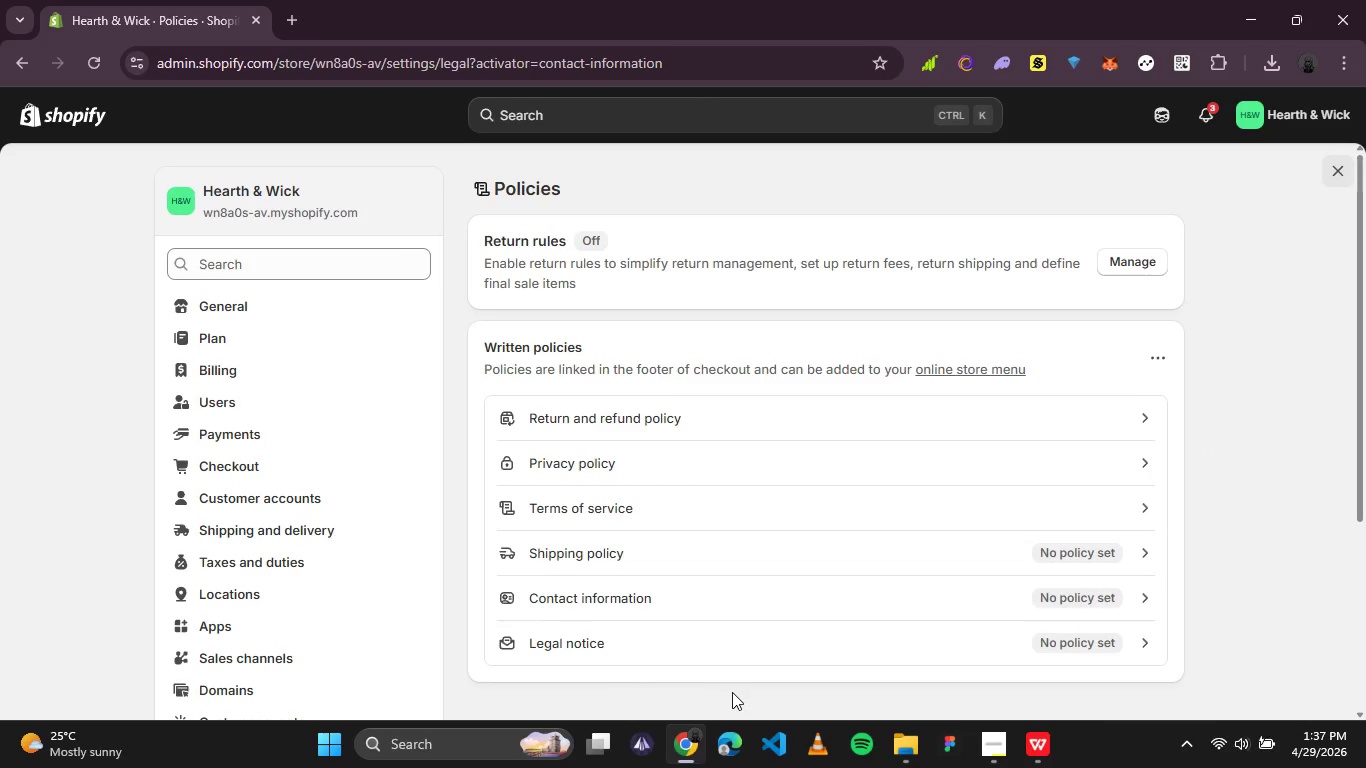 
key(PrintScreen)
 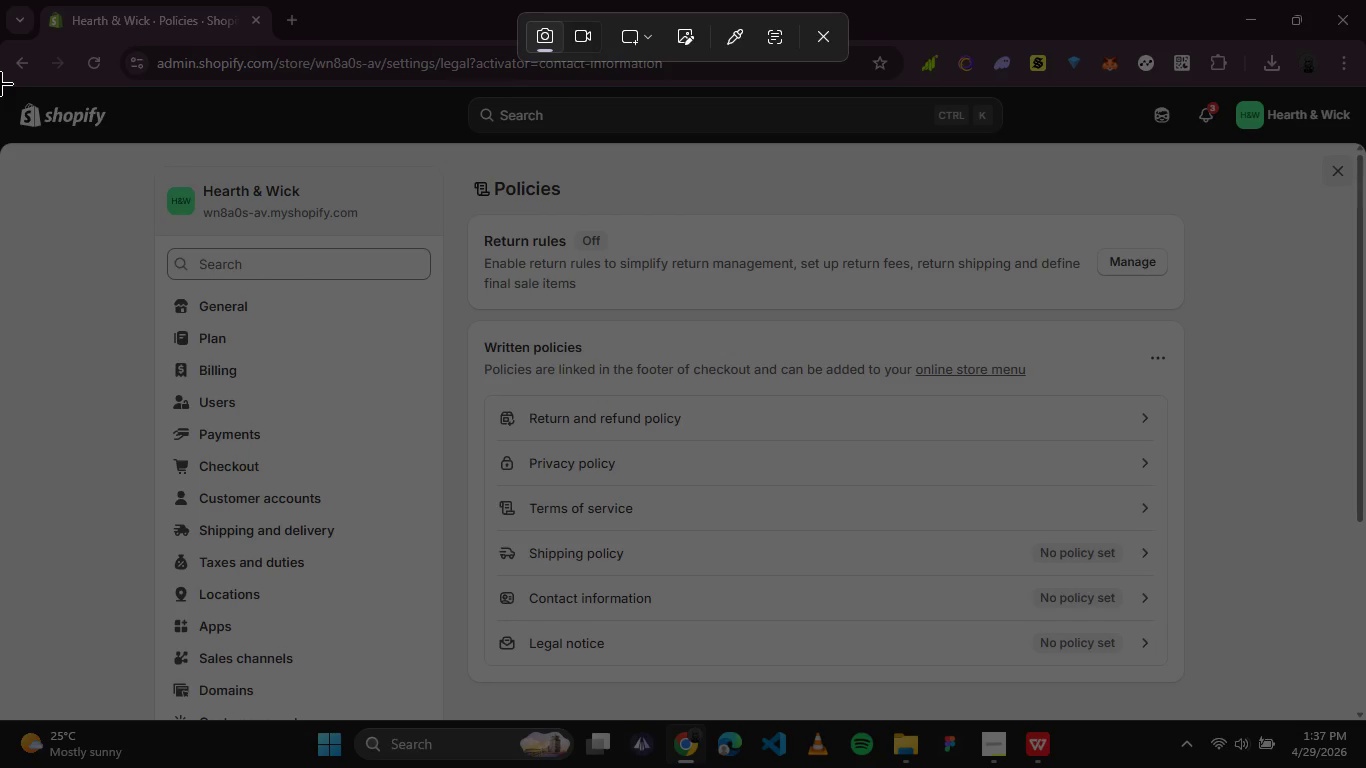 
wait(5.61)
 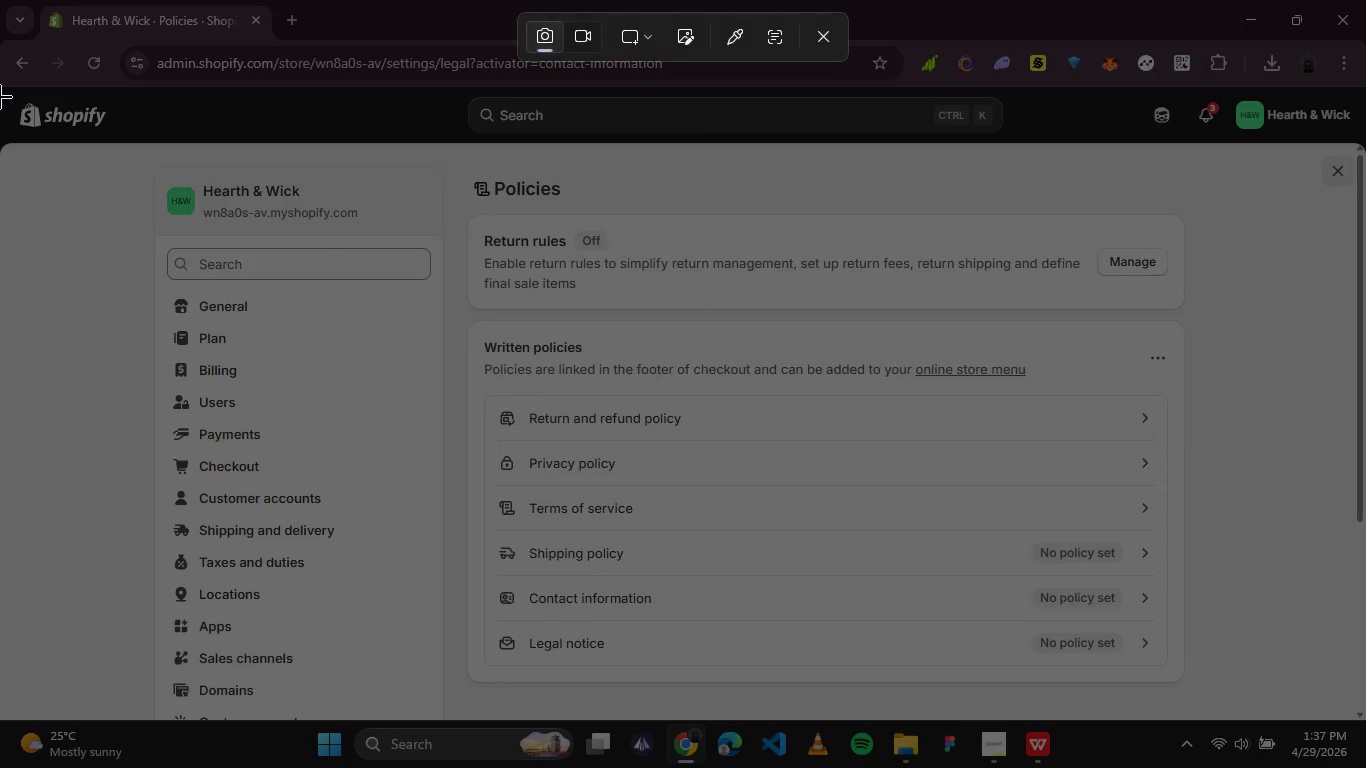 
left_click_drag(start_coordinate=[0, 88], to_coordinate=[1359, 718])
 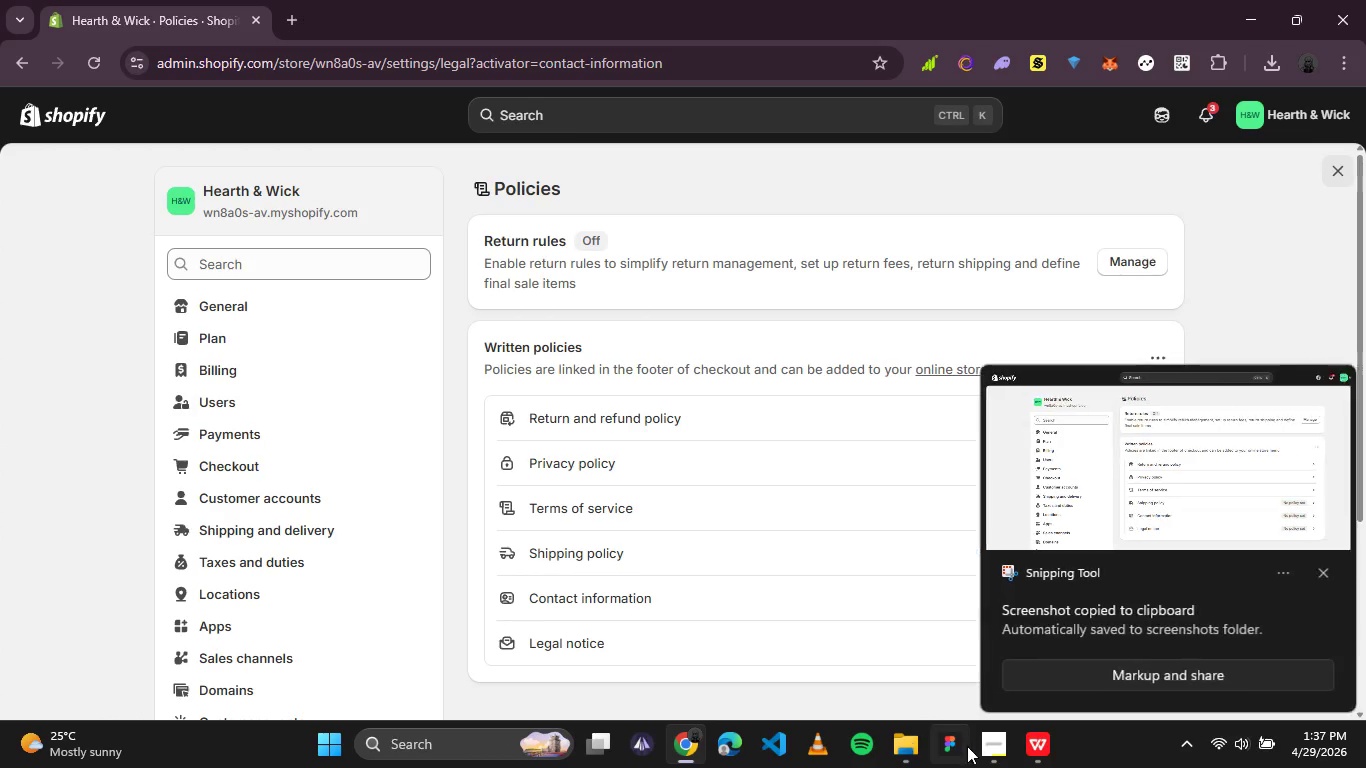 
left_click([915, 747])
 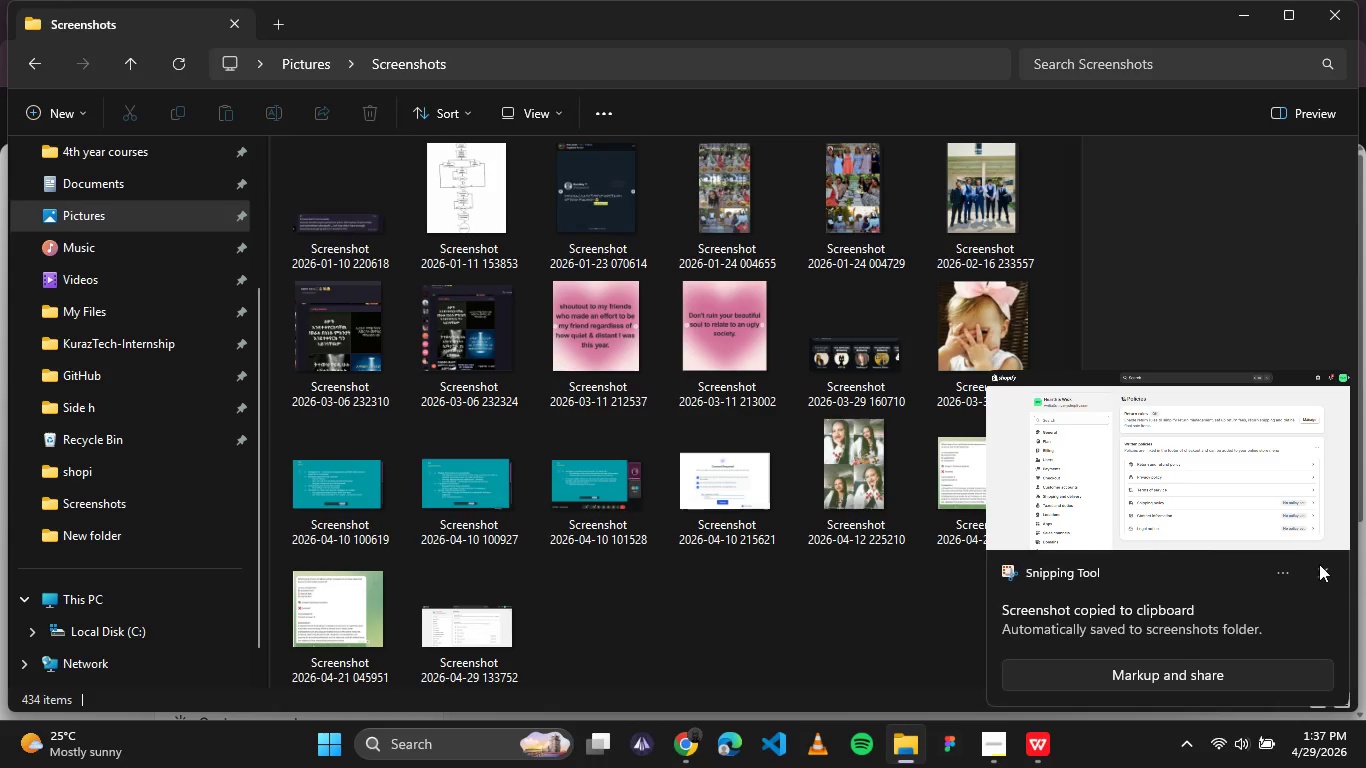 
left_click([1322, 570])
 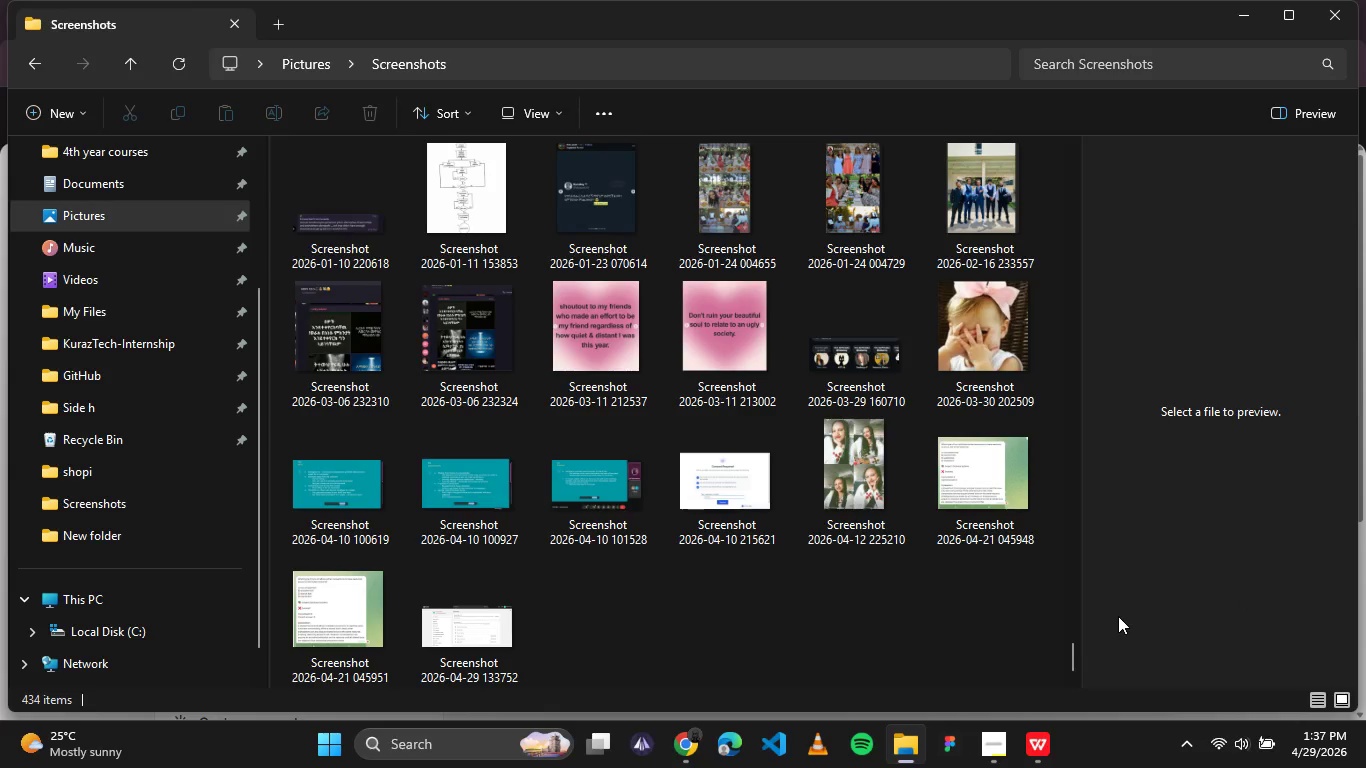 
wait(5.81)
 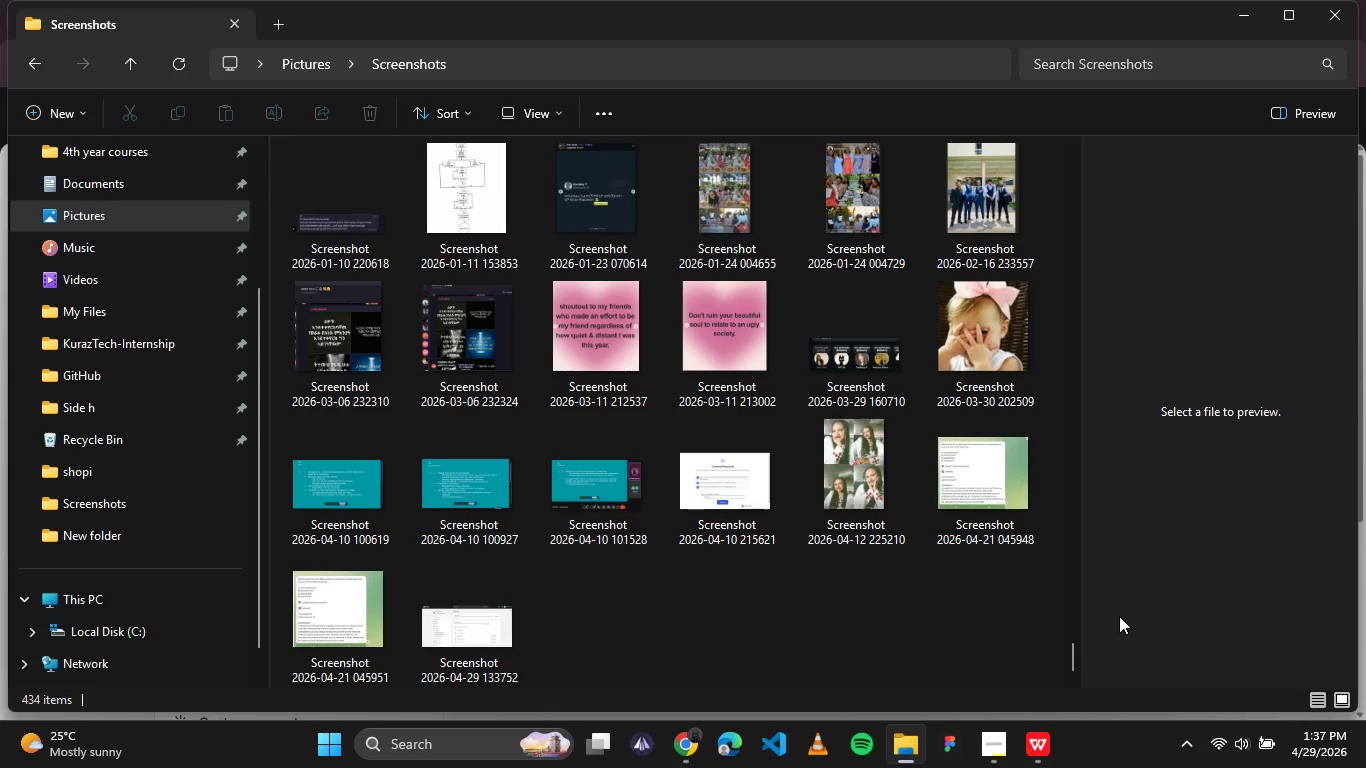 
left_click([844, 610])
 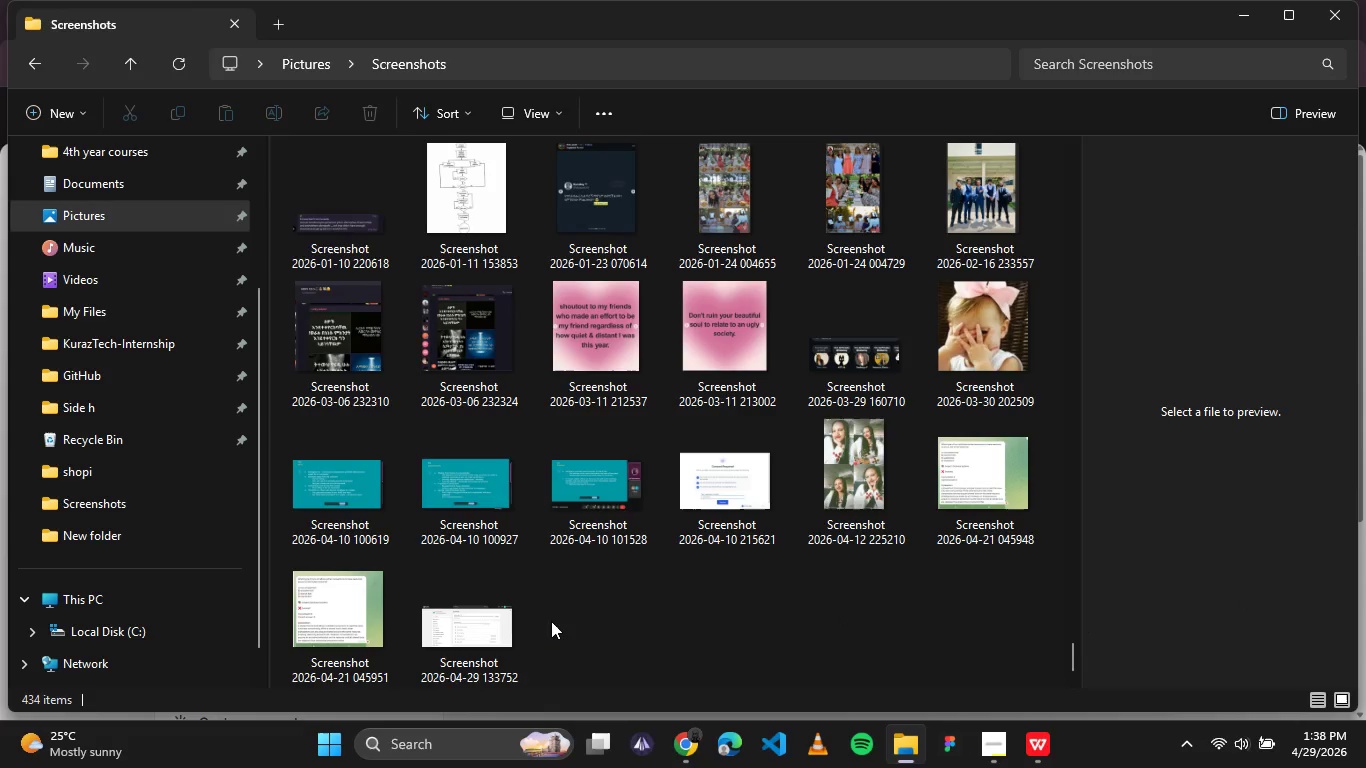 
left_click([456, 664])
 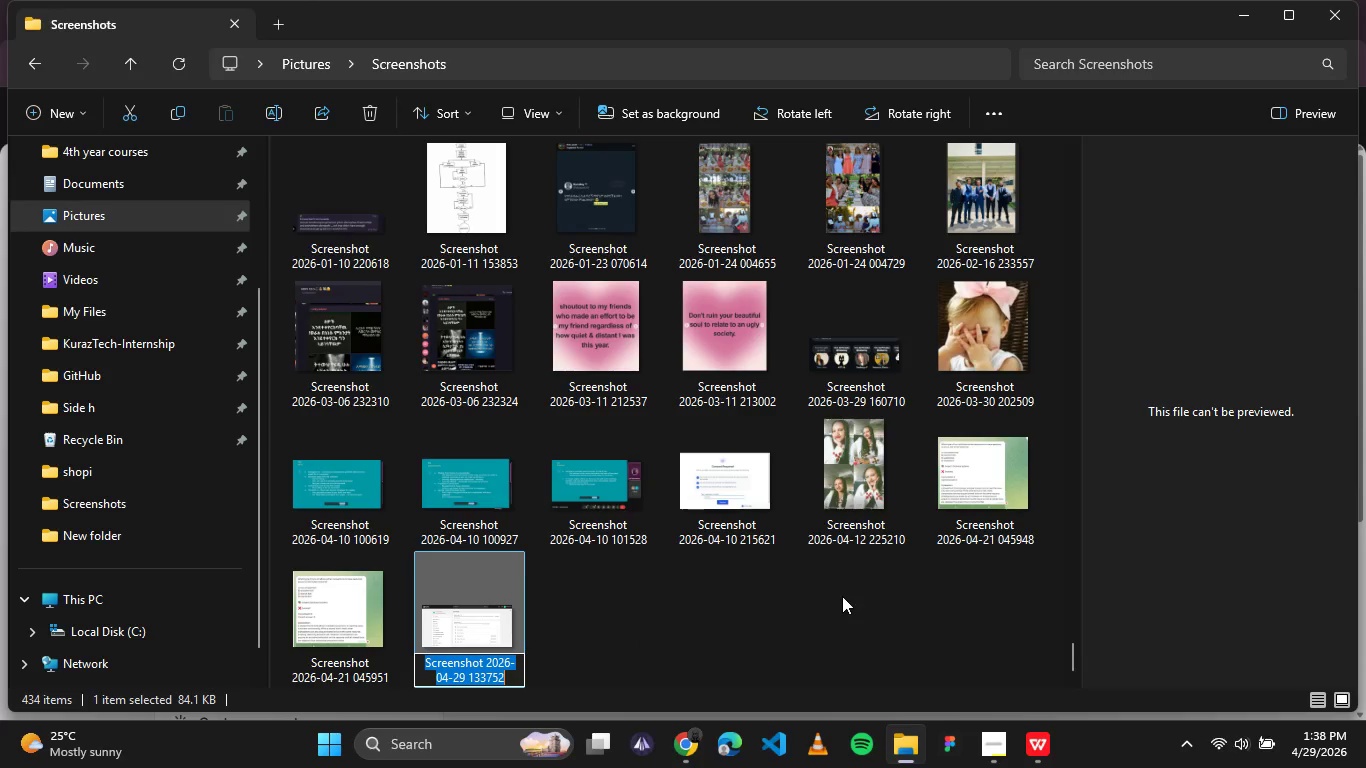 
wait(21.14)
 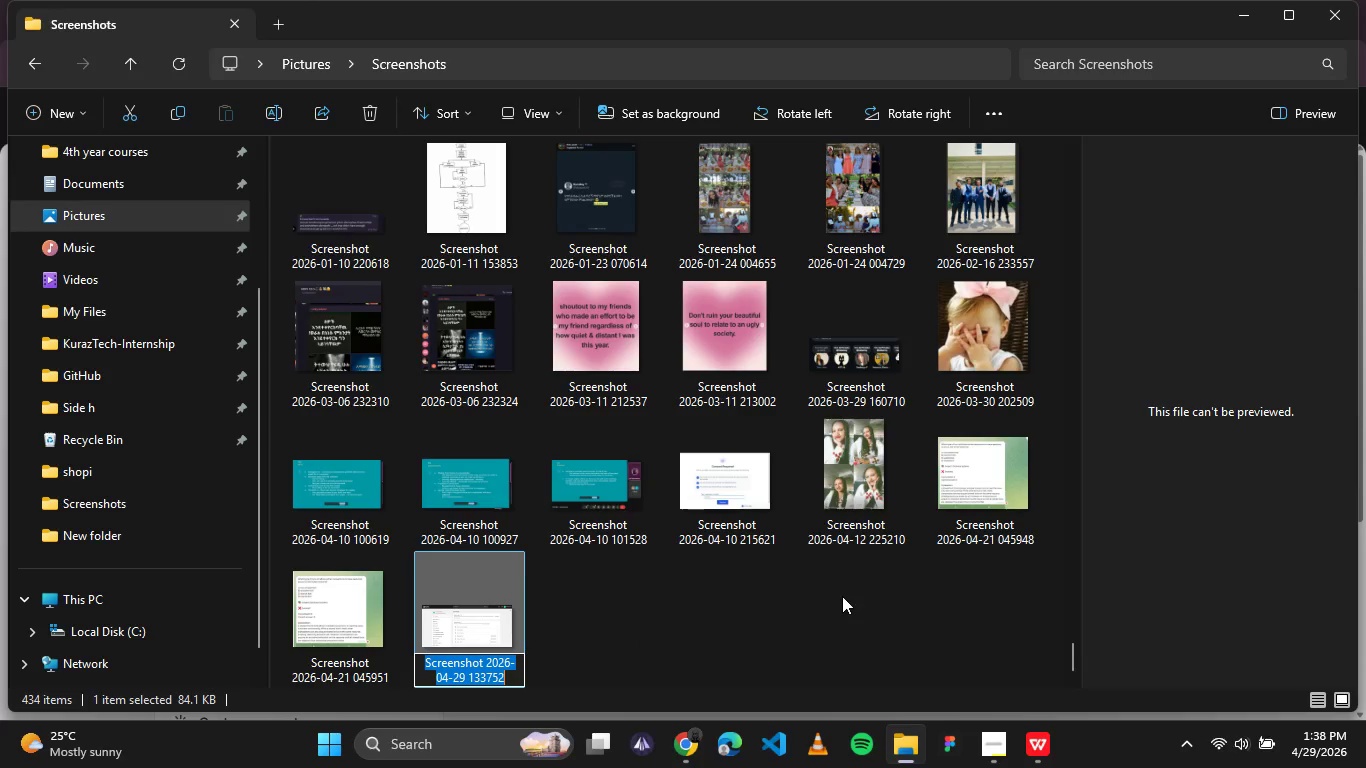 
type(policies_settings_page)
 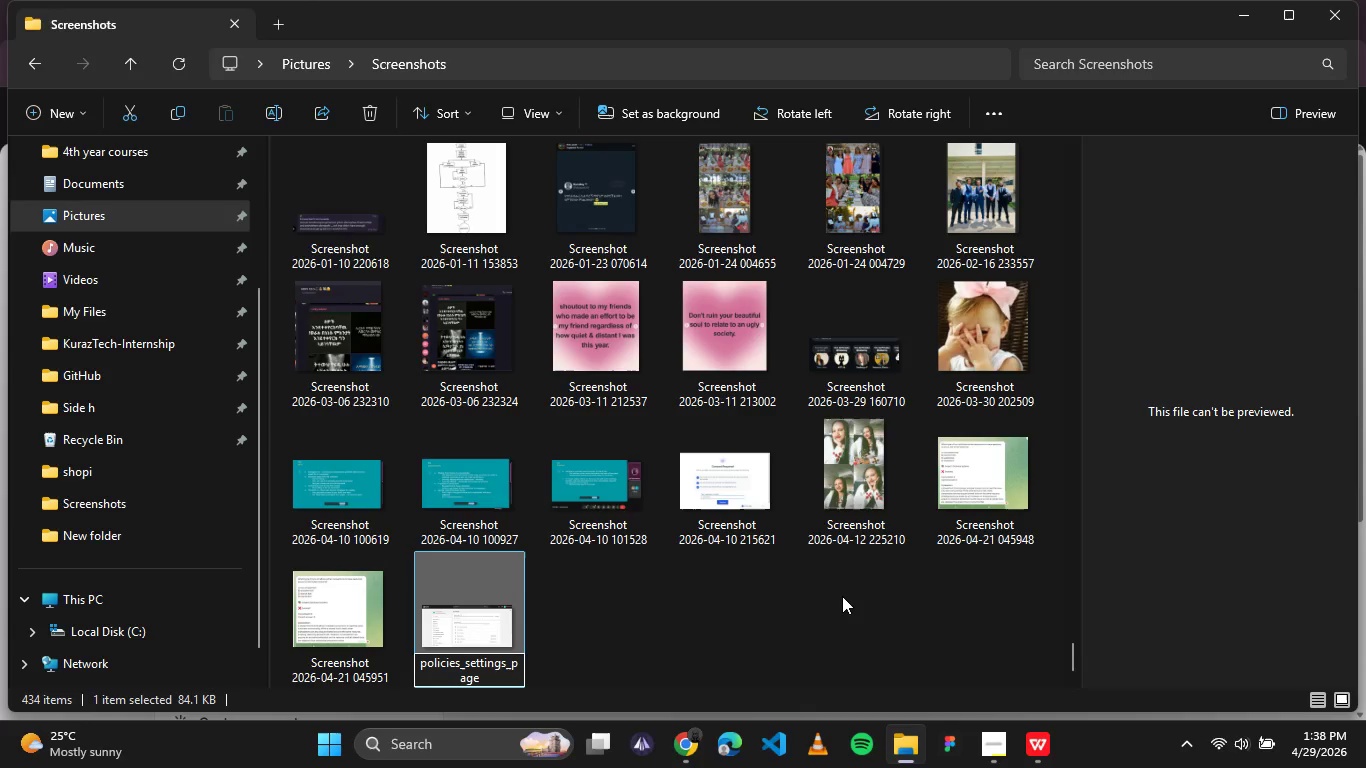 
left_click([916, 603])
 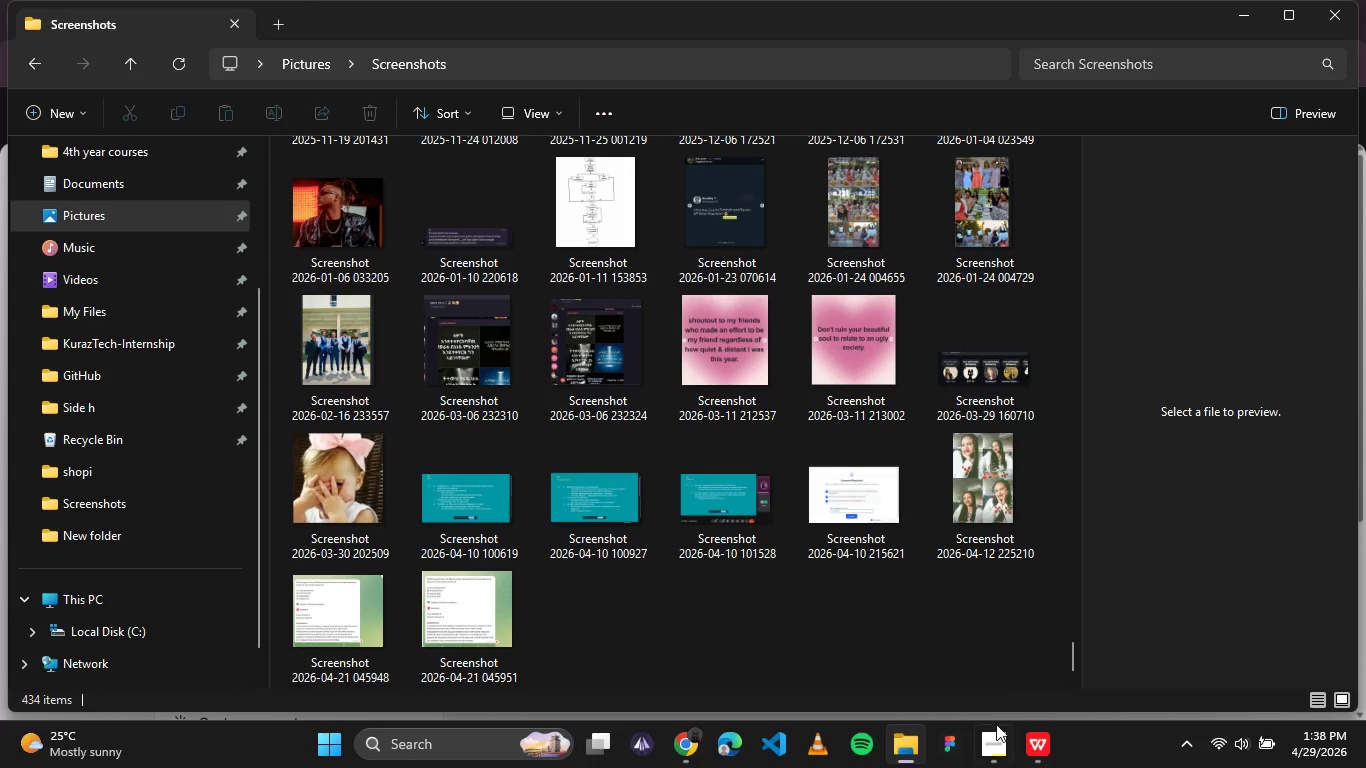 
left_click([996, 726])
 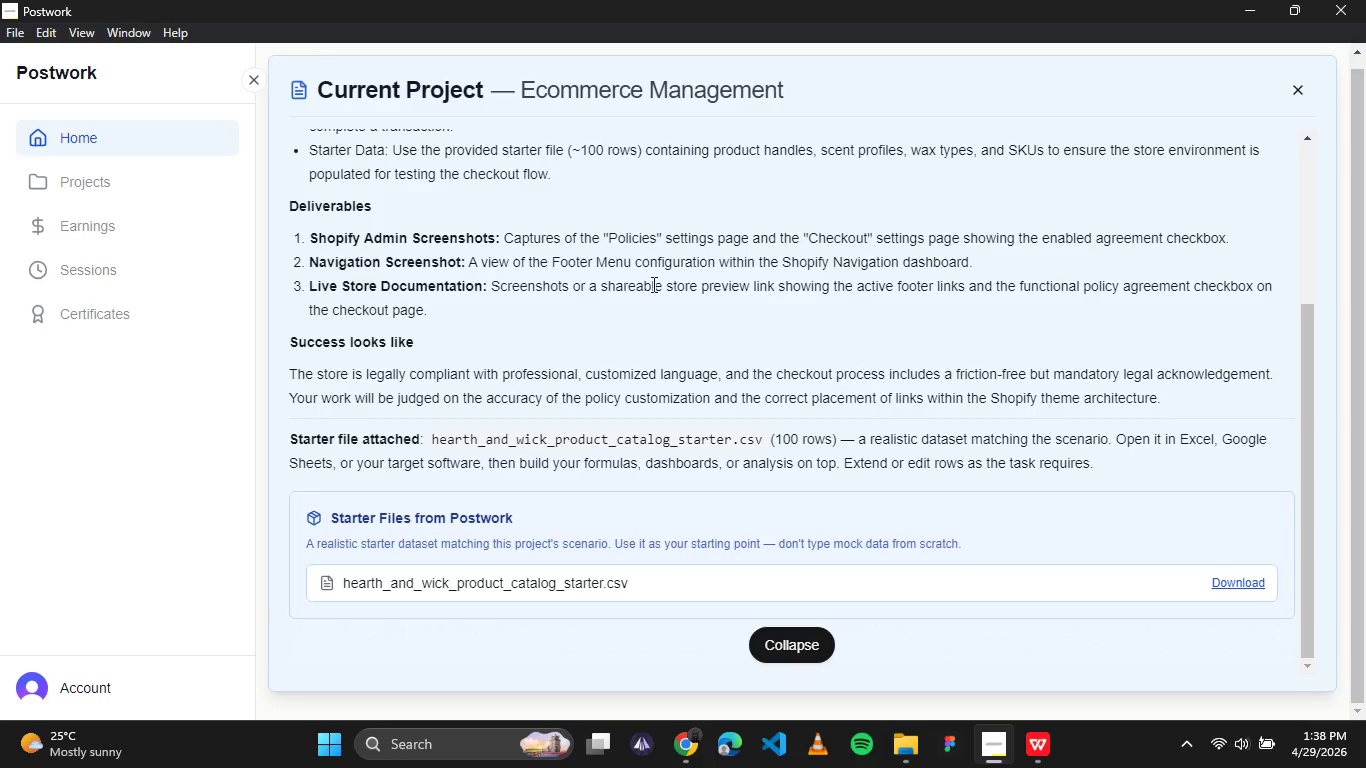 
wait(12.5)
 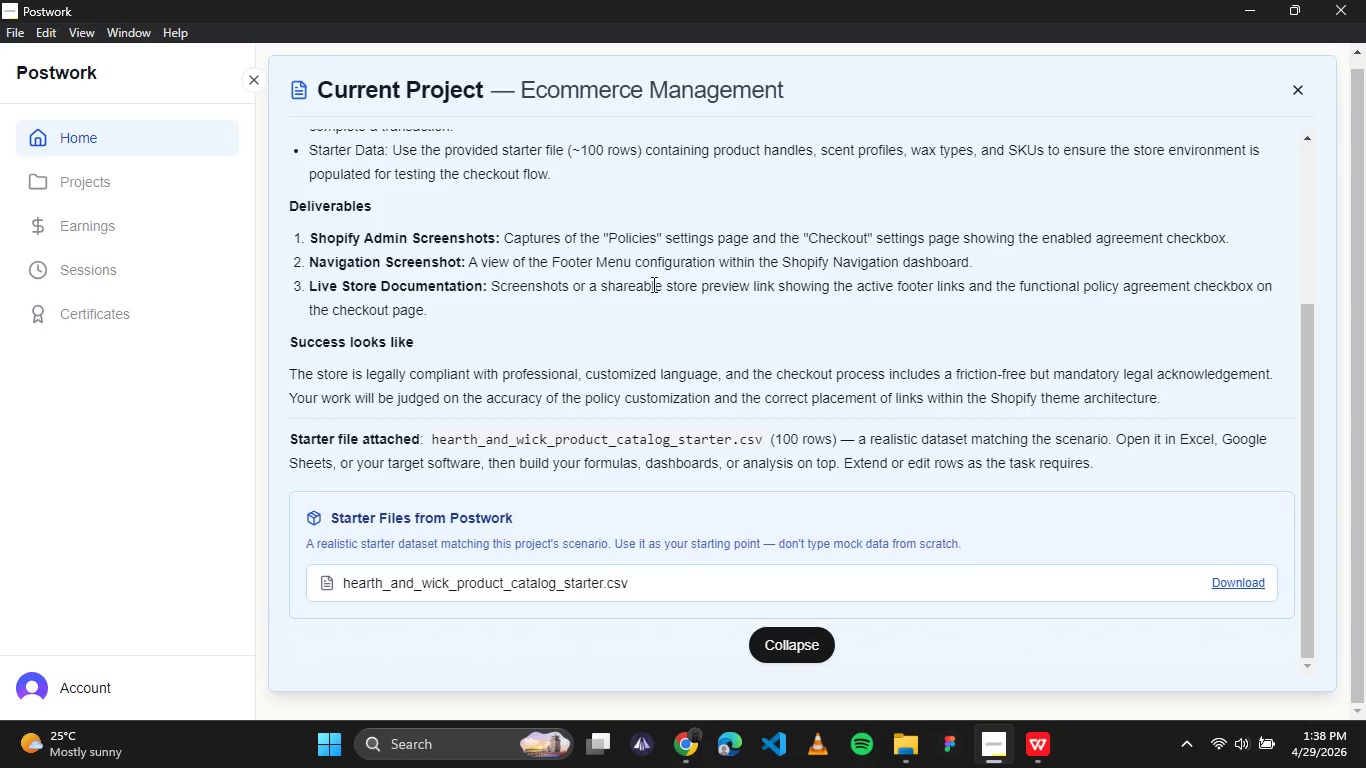 
left_click([704, 750])
 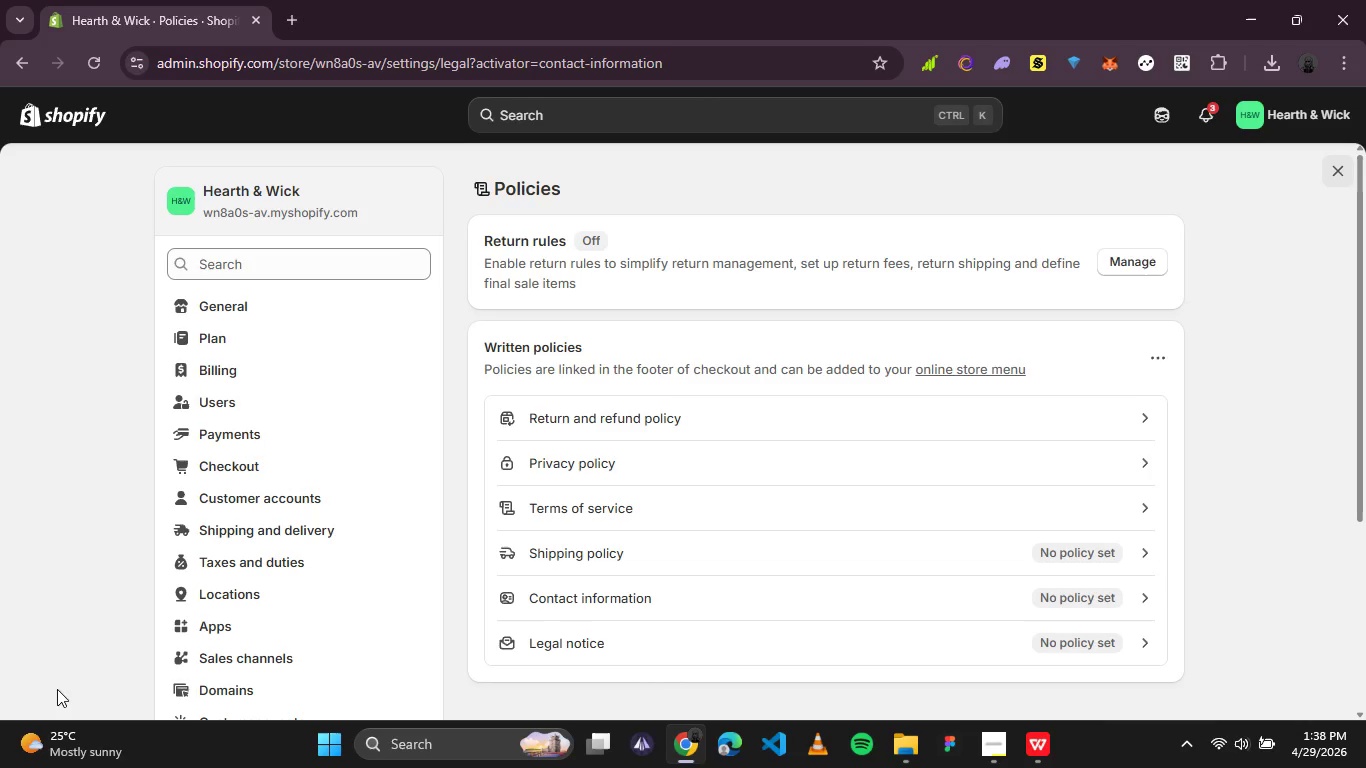 
right_click([50, 696])
 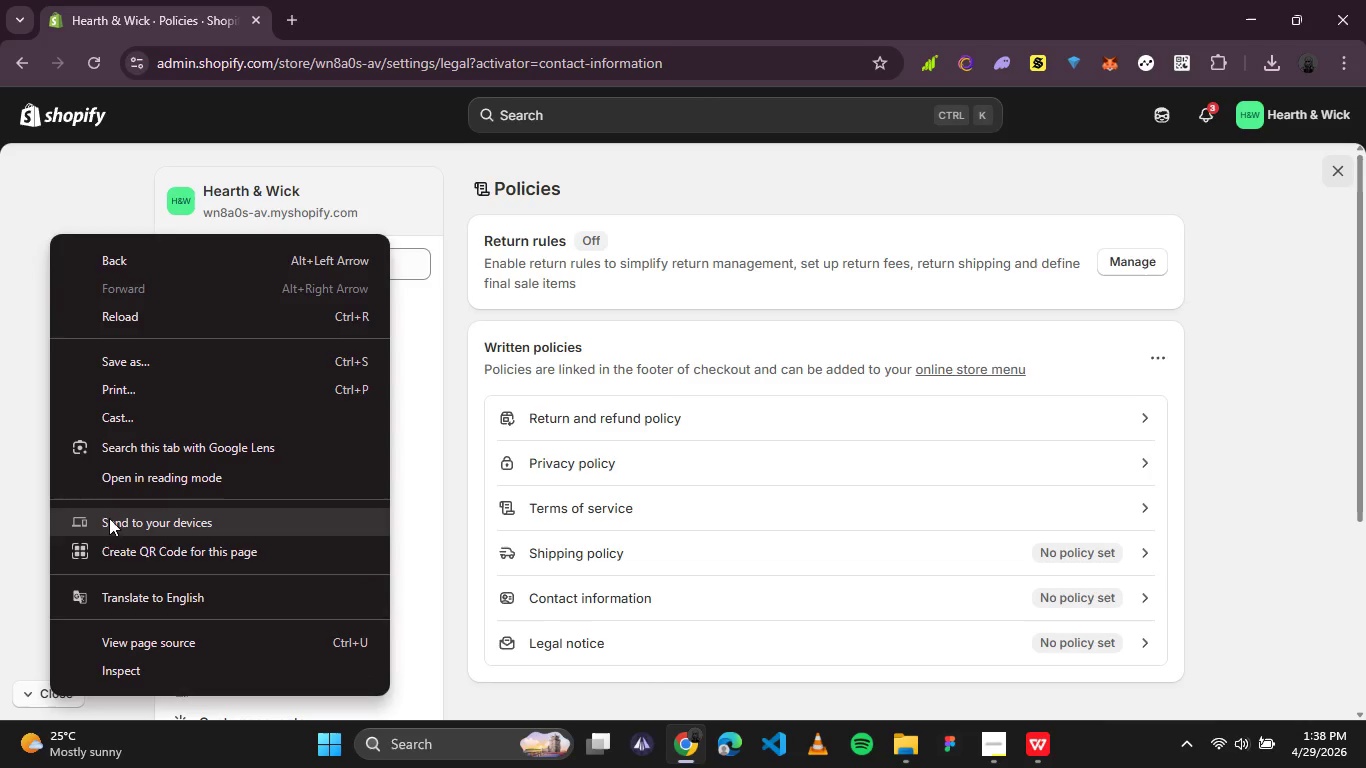 
left_click([15, 559])
 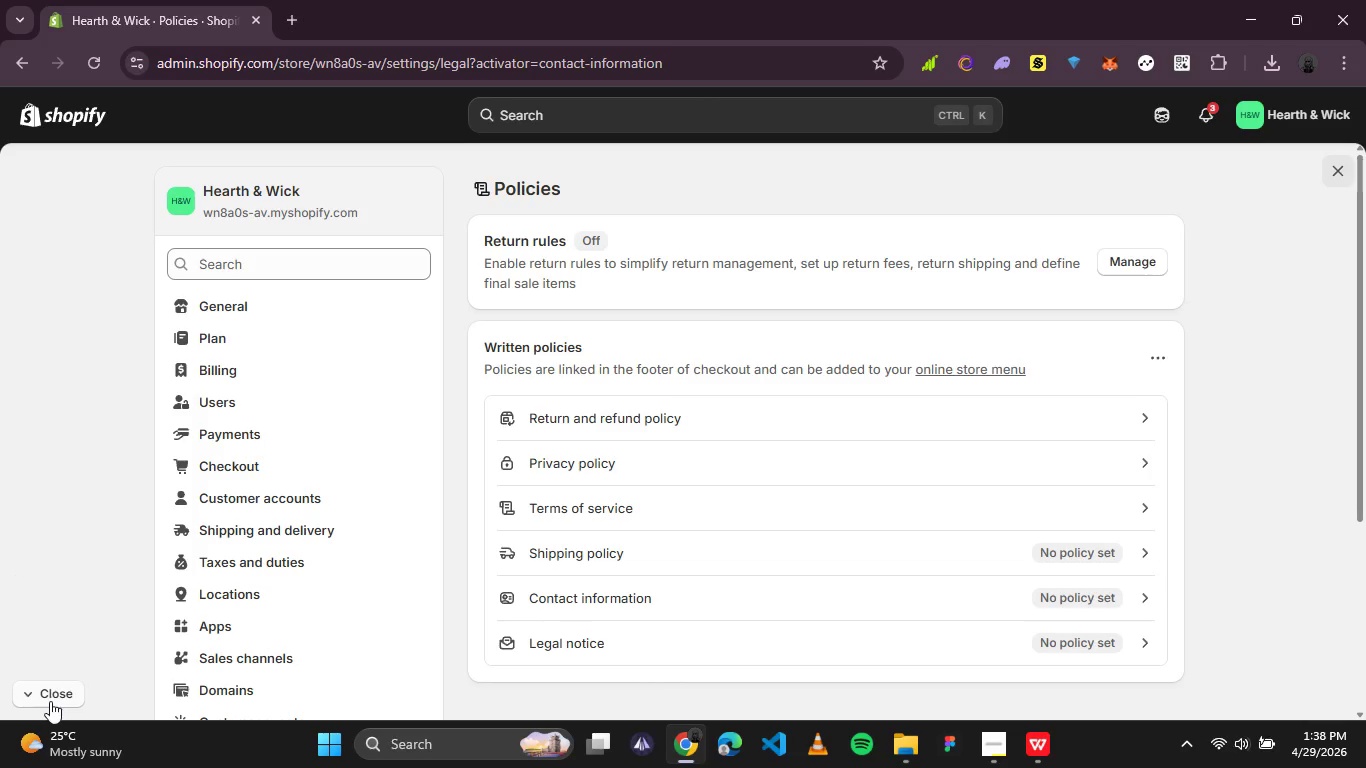 
left_click([54, 695])
 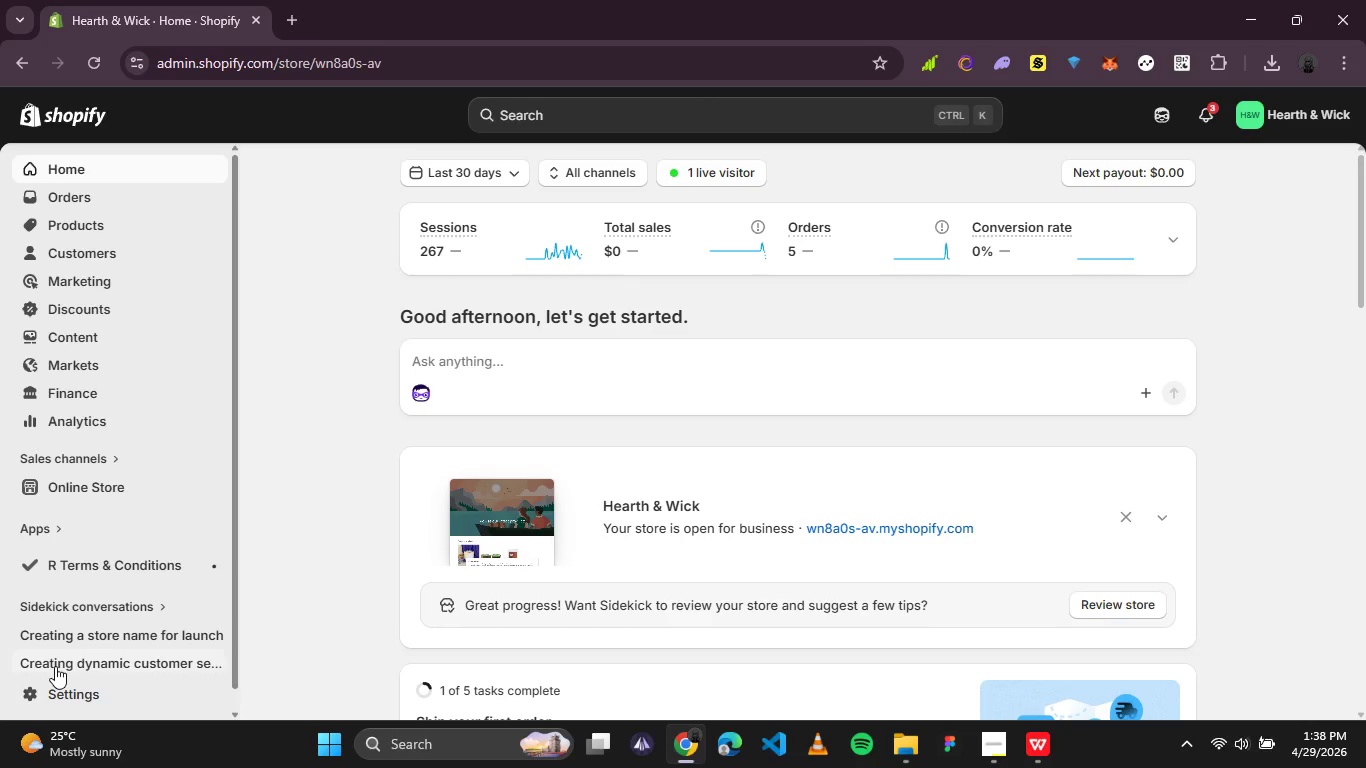 
wait(10.39)
 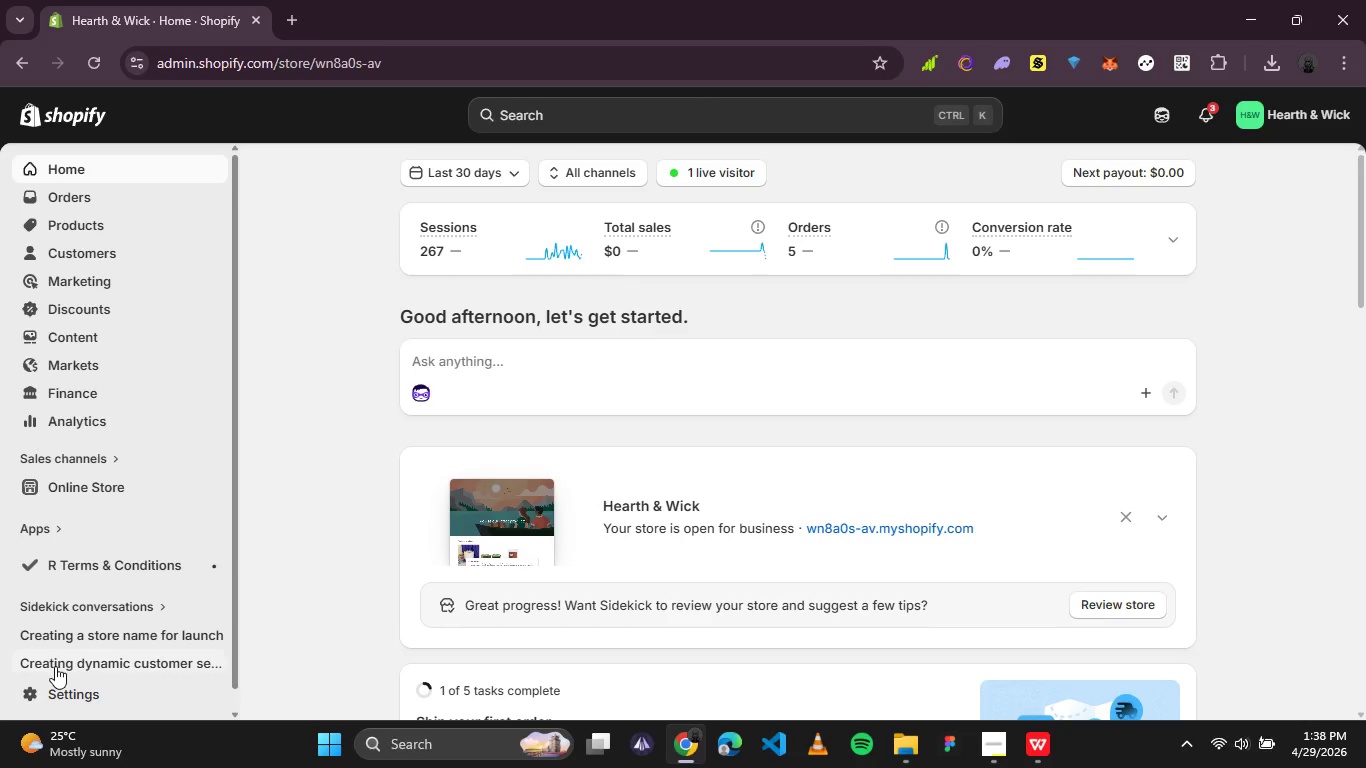 
left_click([209, 483])
 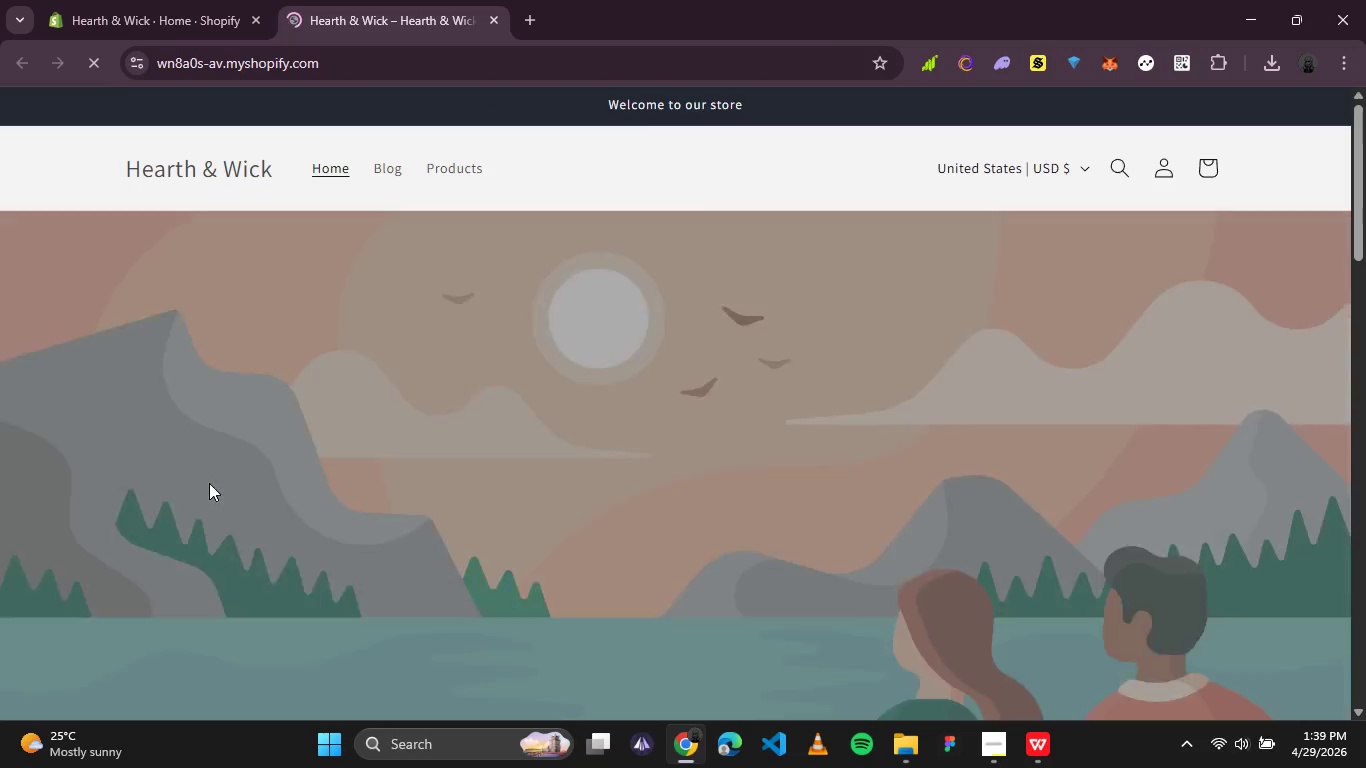 
wait(5.81)
 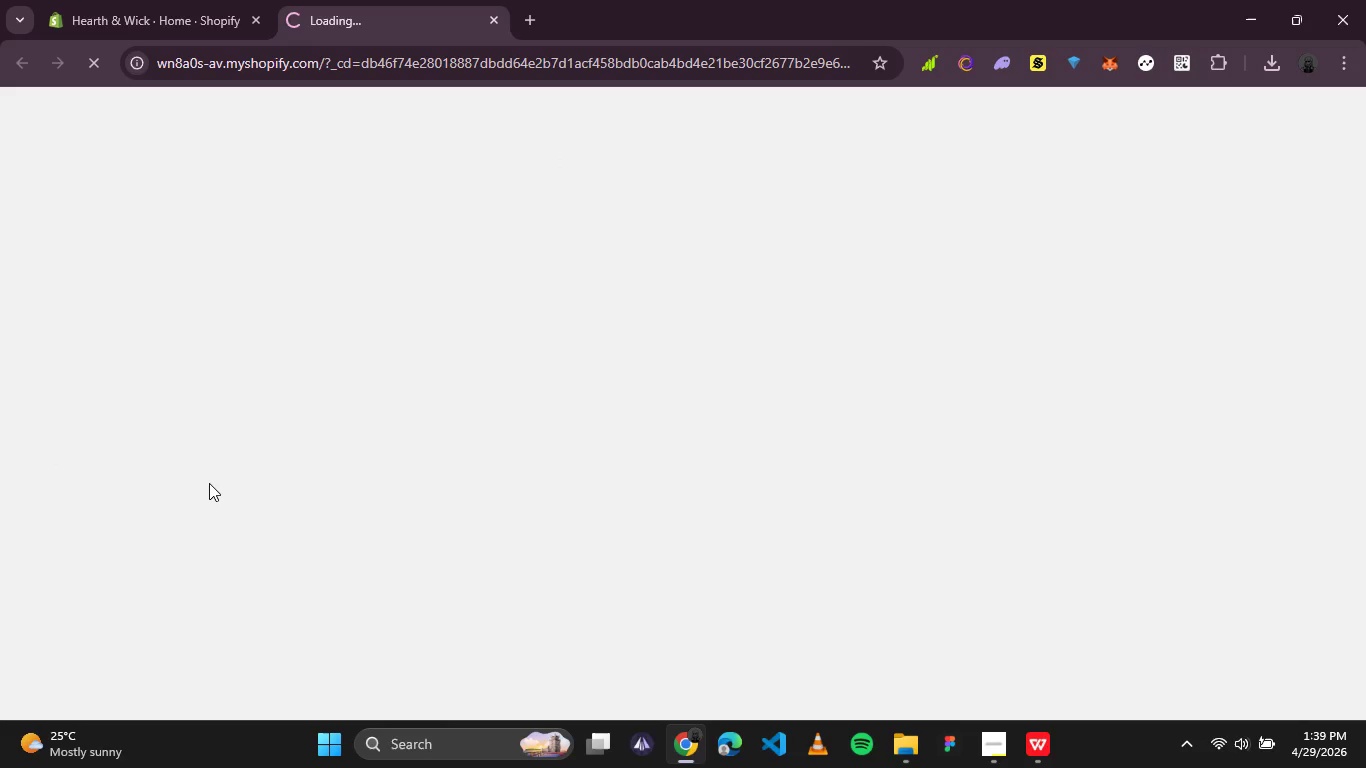 
scroll: coordinate [885, 319], scroll_direction: down, amount: 2.0
 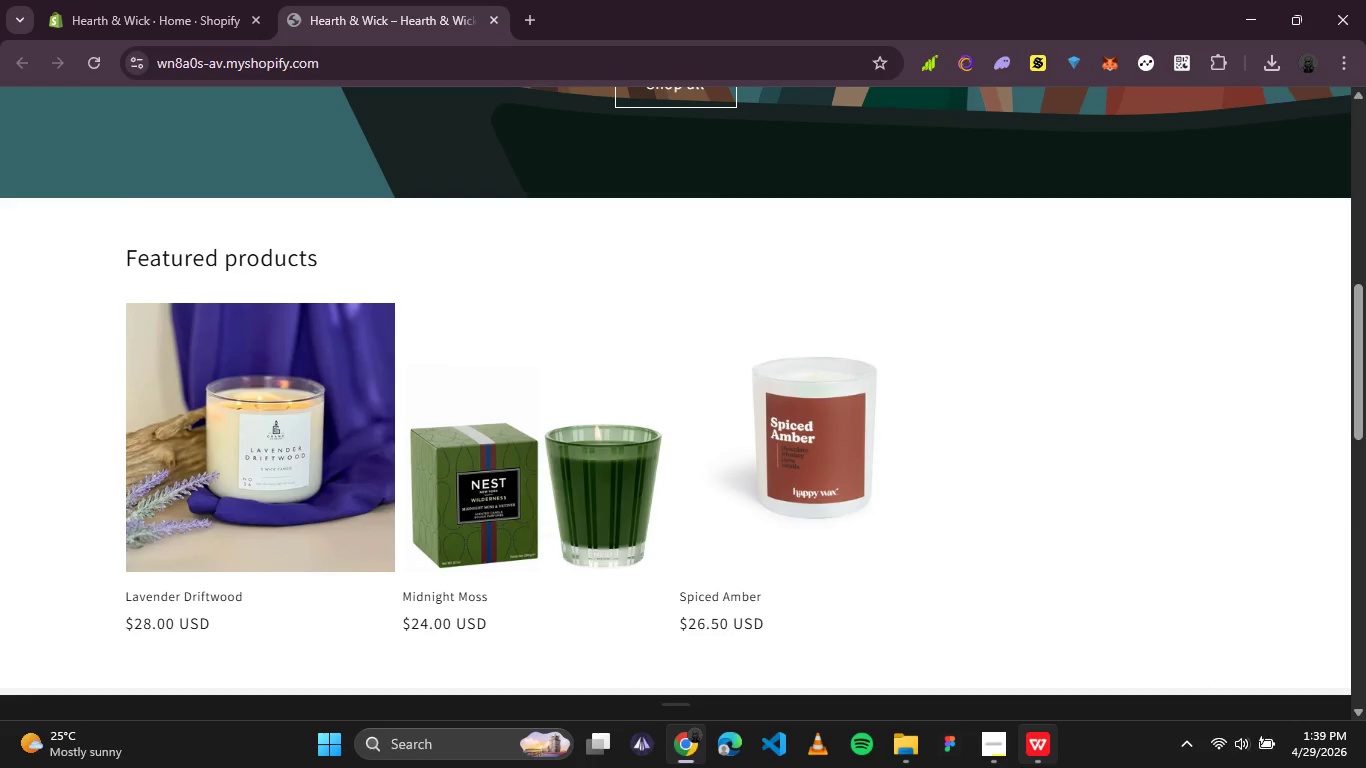 
left_click([999, 761])